 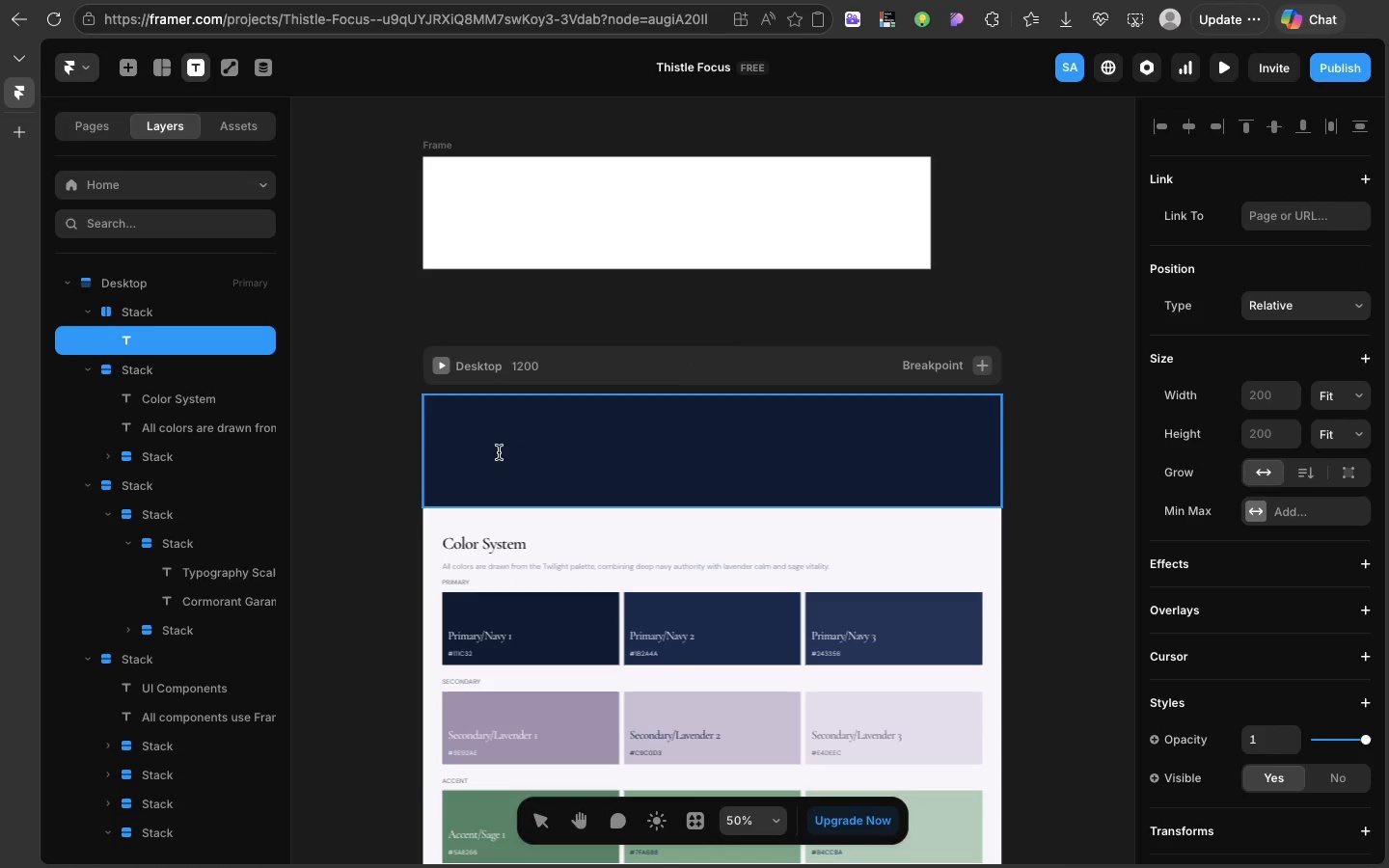 
key(Meta+V)
 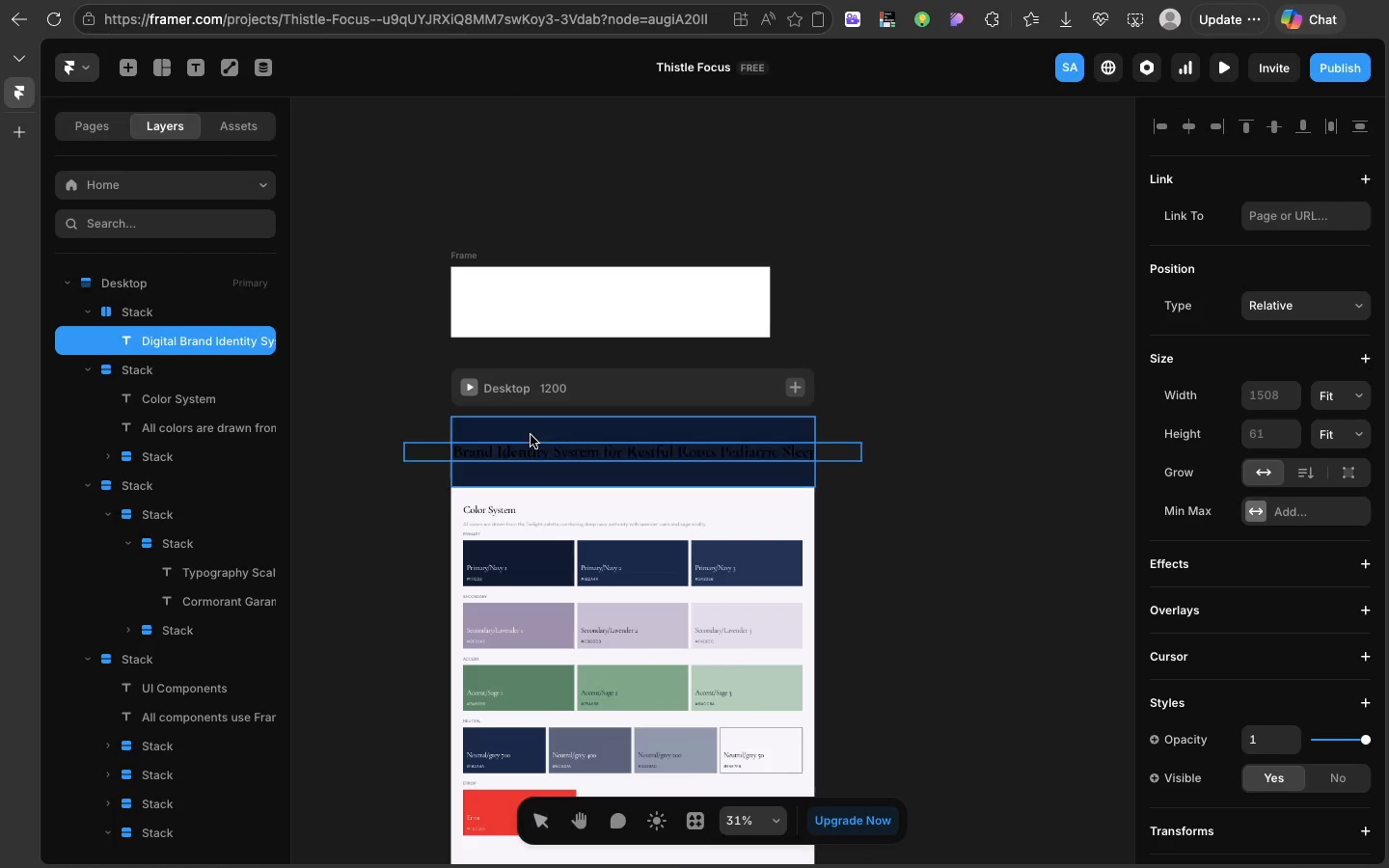 
left_click([531, 435])
 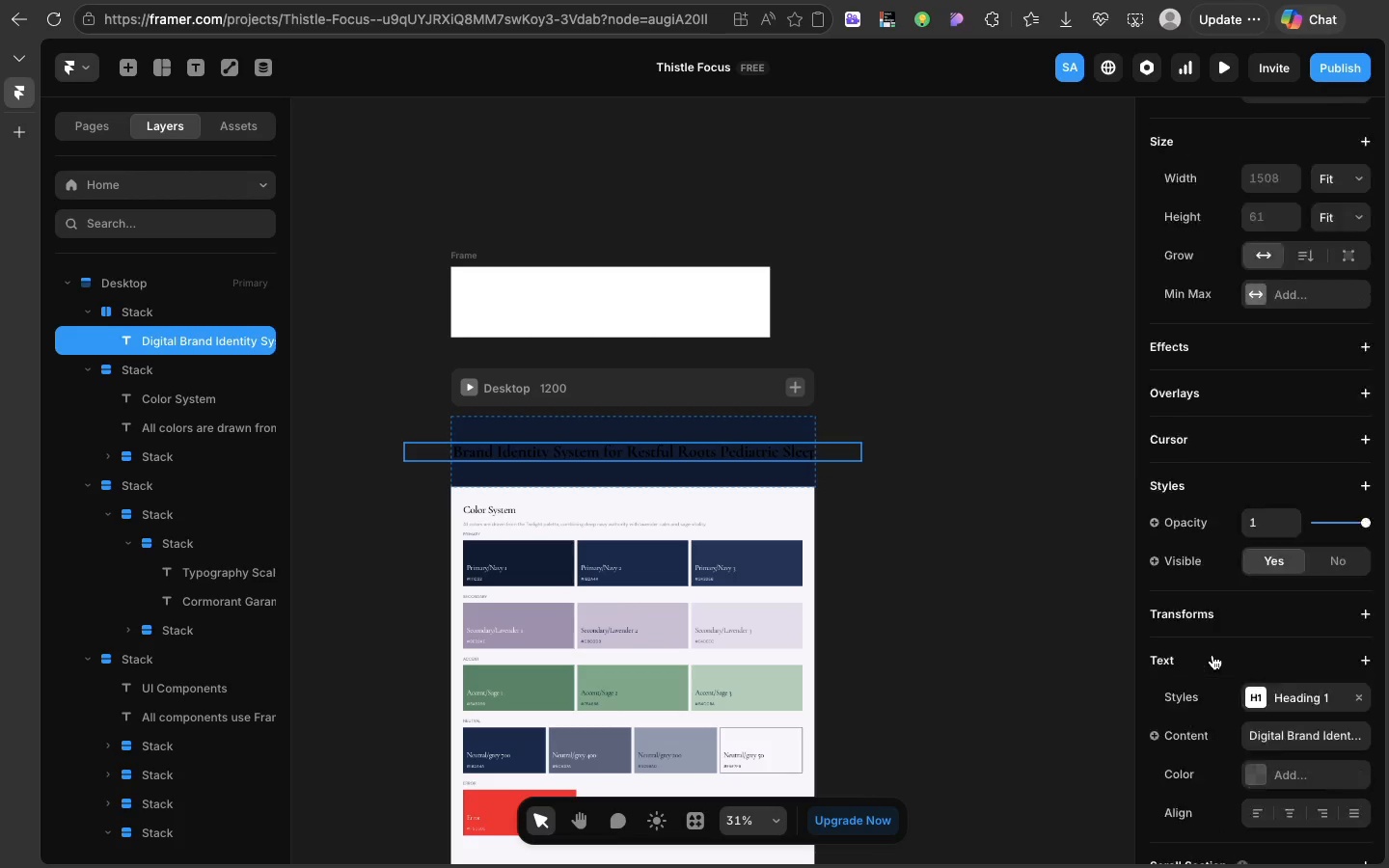 
scroll: coordinate [1212, 655], scroll_direction: down, amount: 32.0
 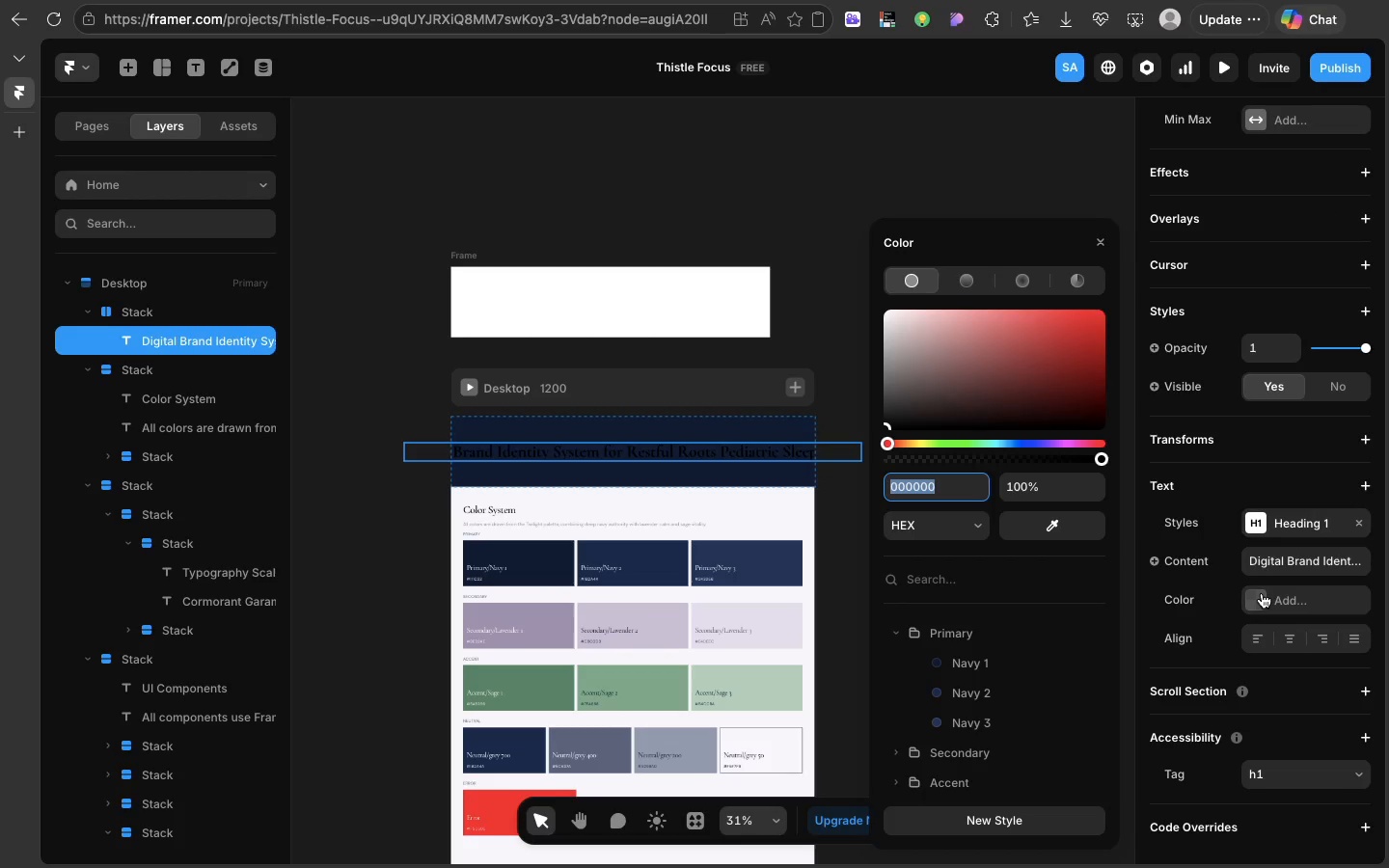 
left_click([1262, 593])
 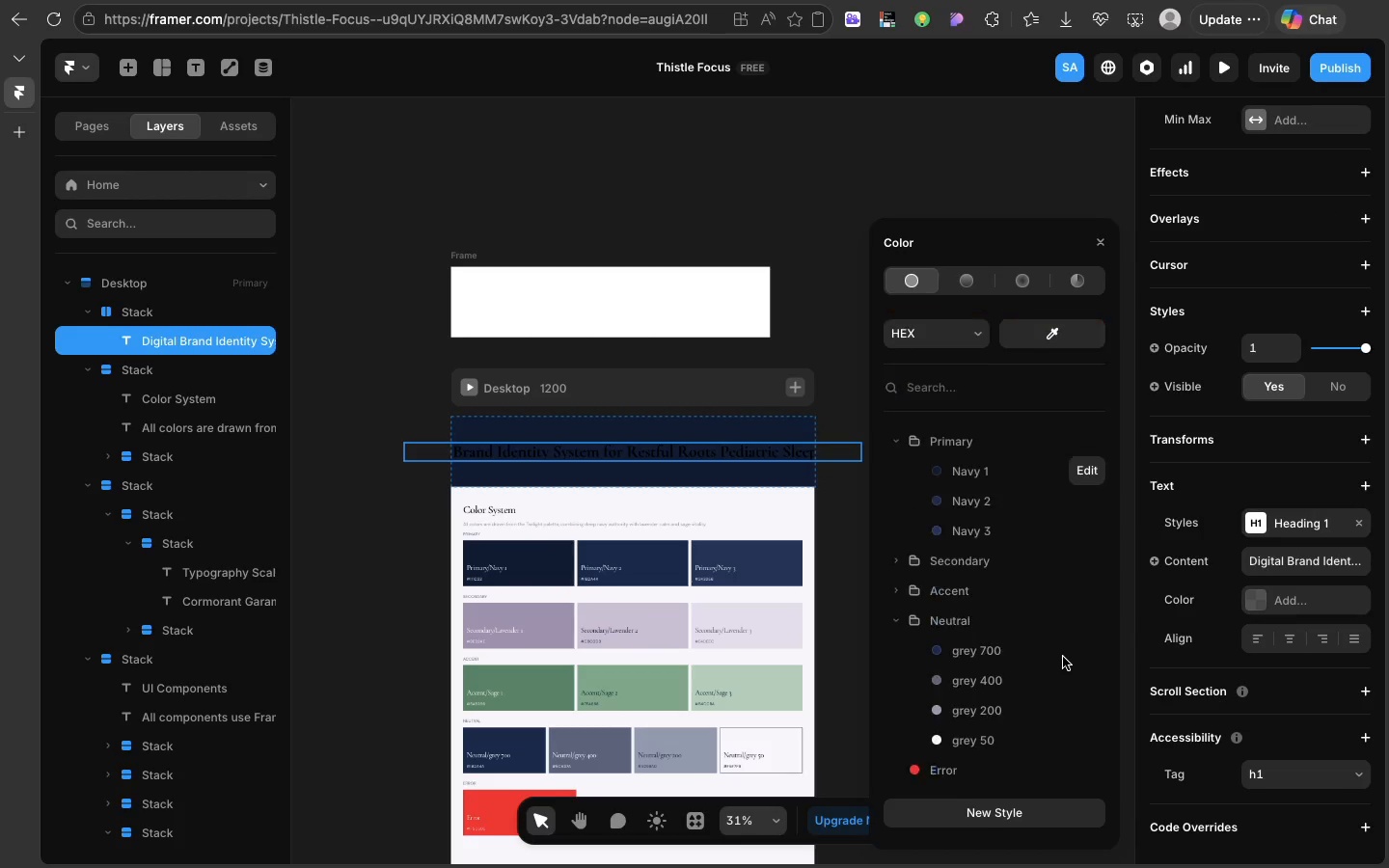 
scroll: coordinate [1034, 673], scroll_direction: down, amount: 20.0
 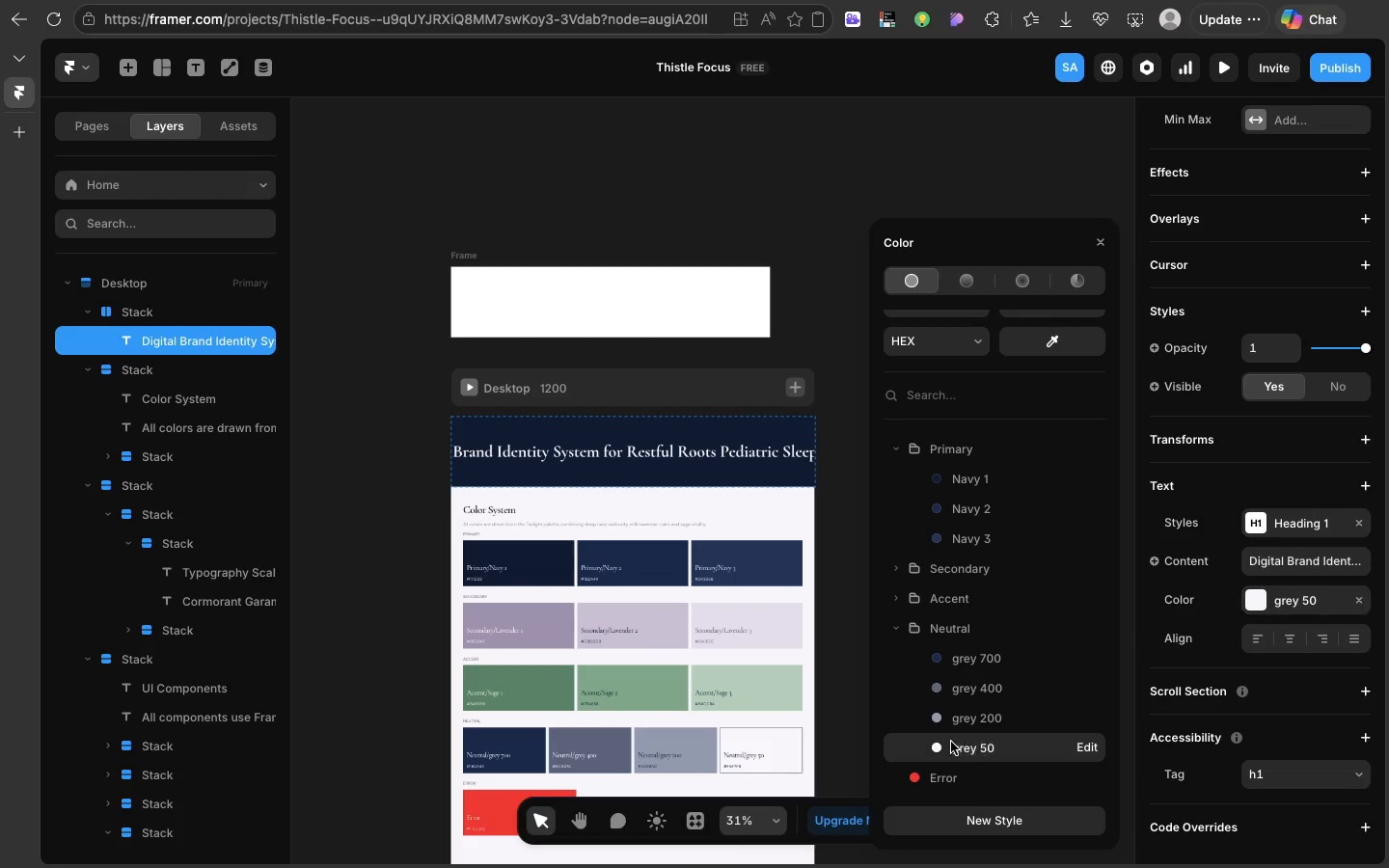 
left_click([951, 742])
 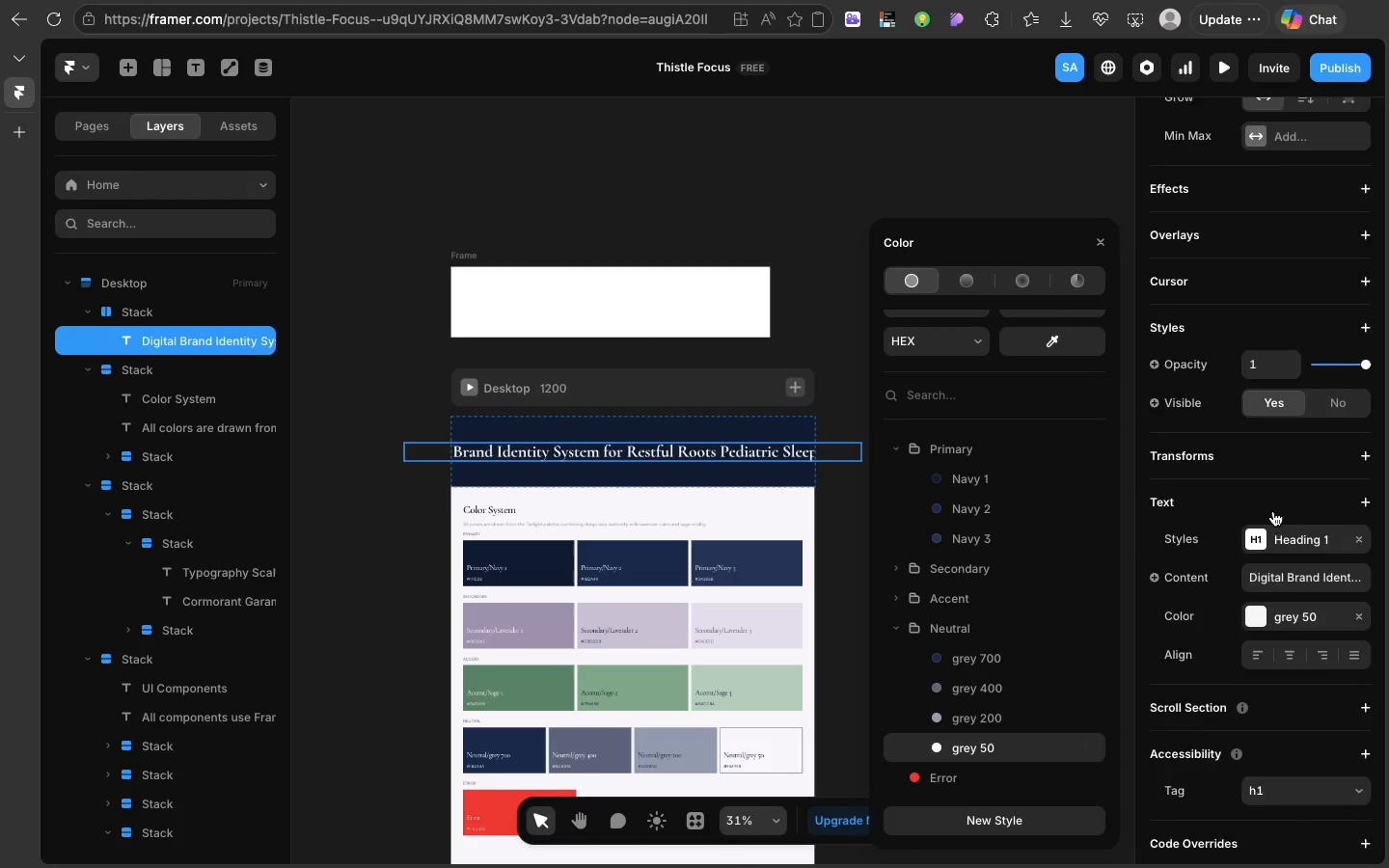 
scroll: coordinate [1273, 511], scroll_direction: up, amount: 80.0
 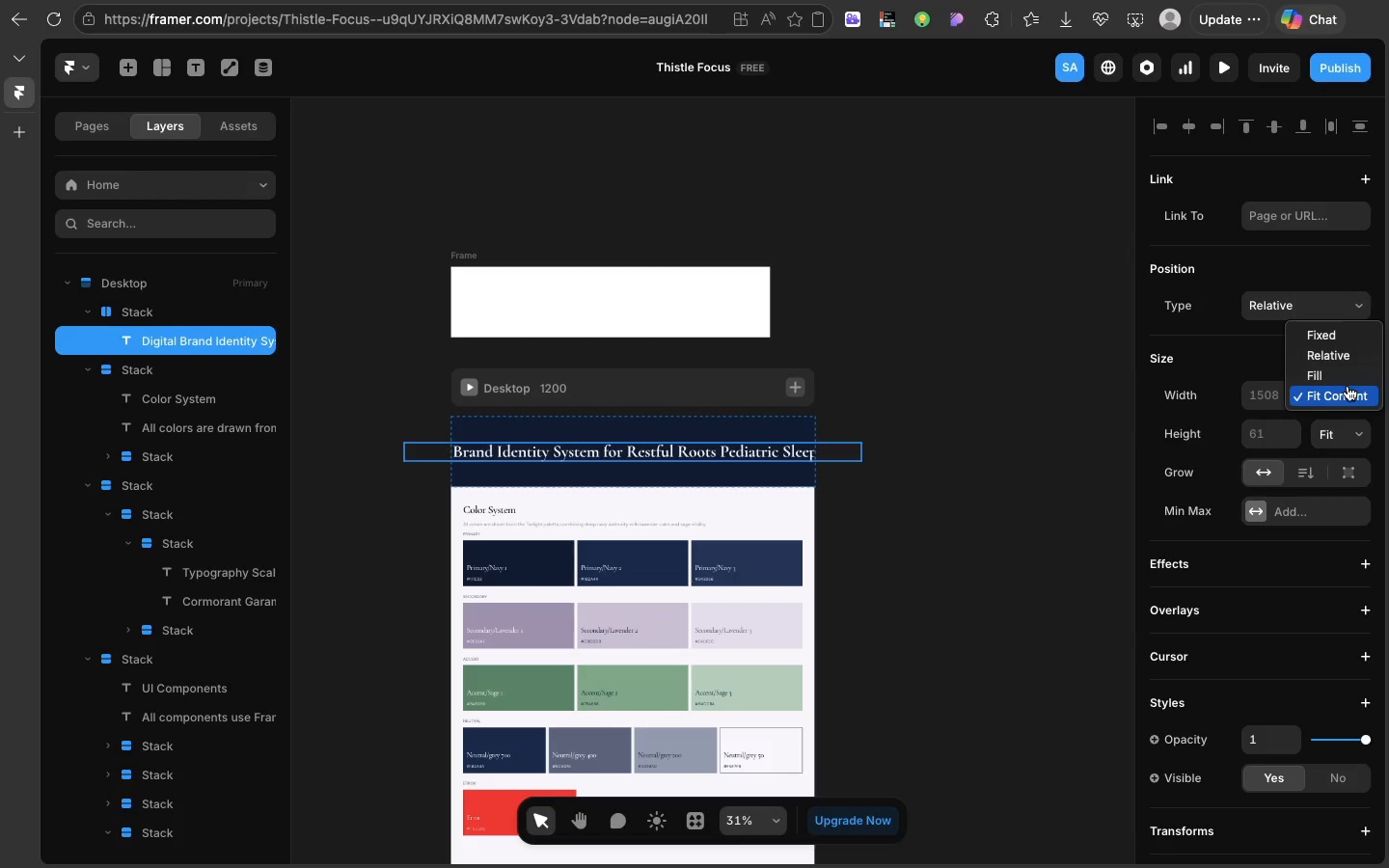 
left_click([1348, 386])
 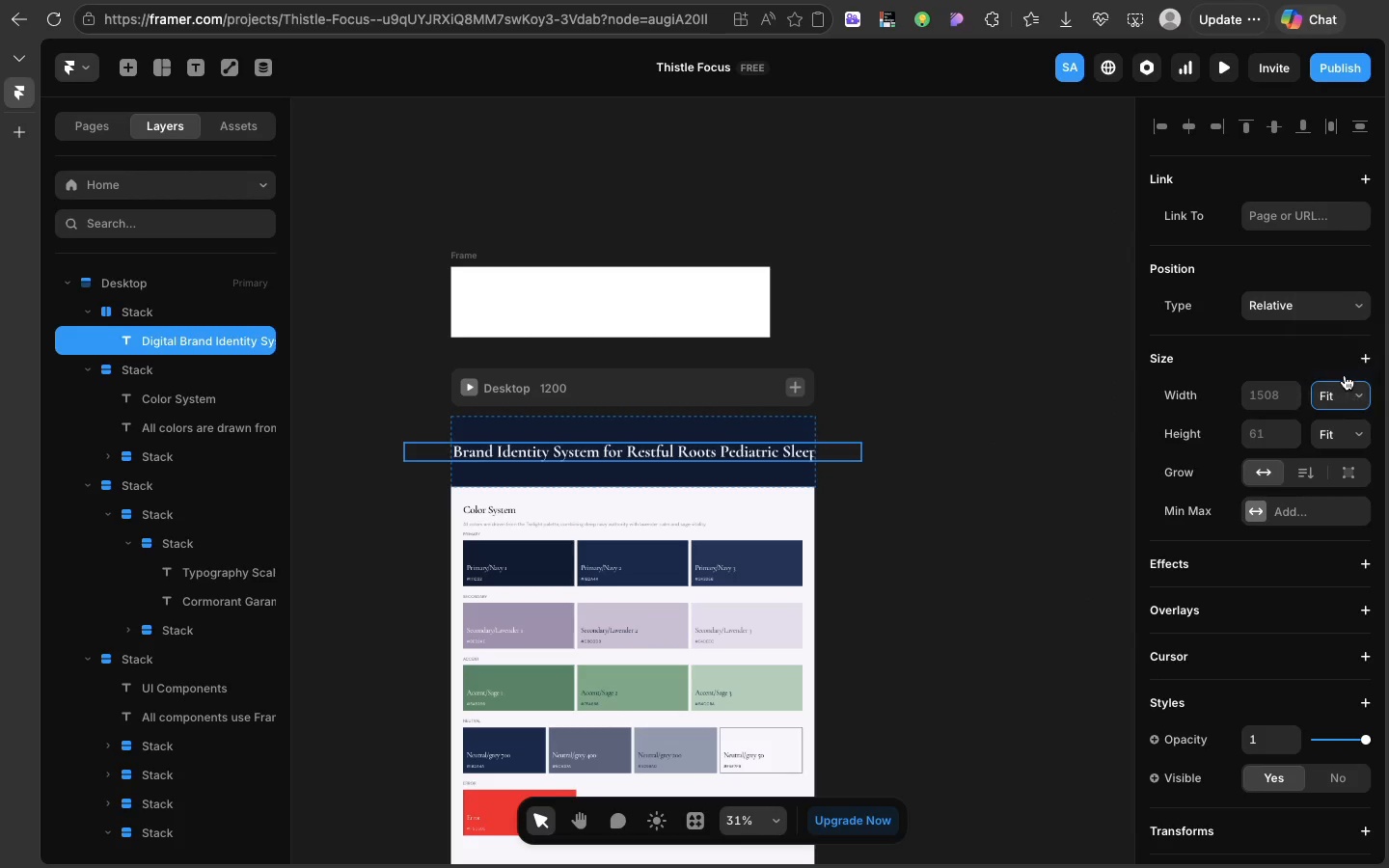 
left_click([1345, 375])
 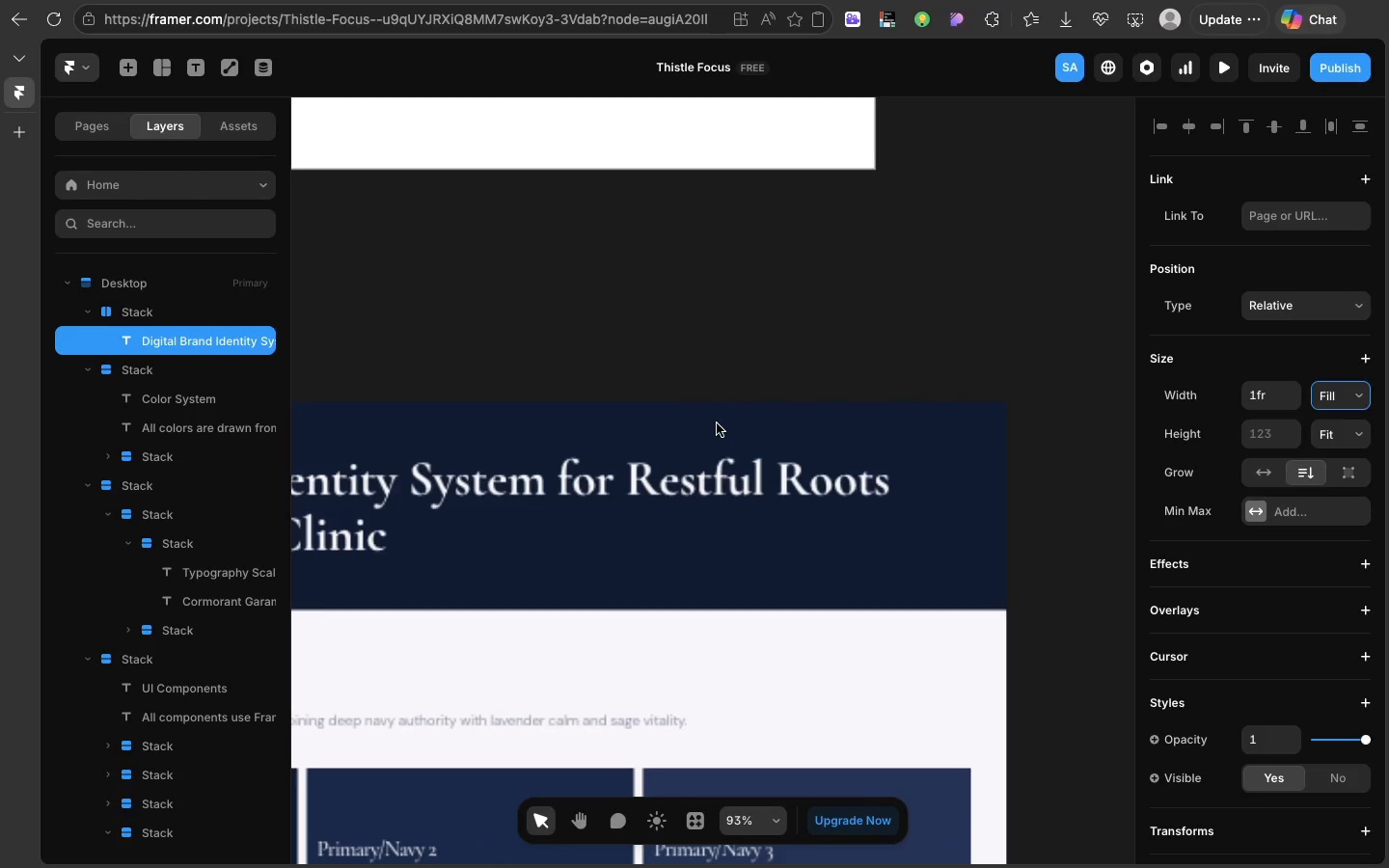 
scroll: coordinate [717, 423], scroll_direction: up, amount: 9.0
 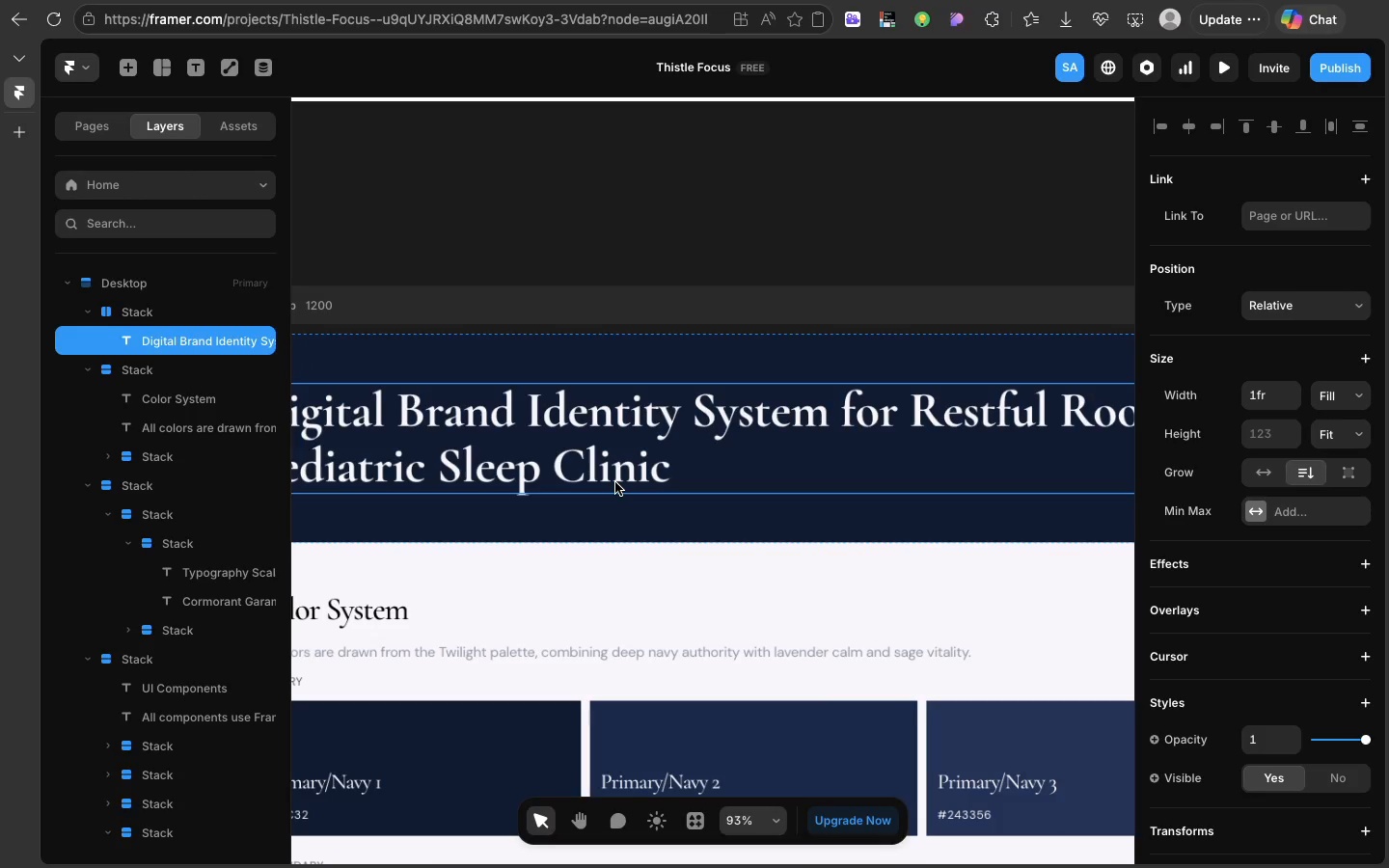 
left_click([615, 482])
 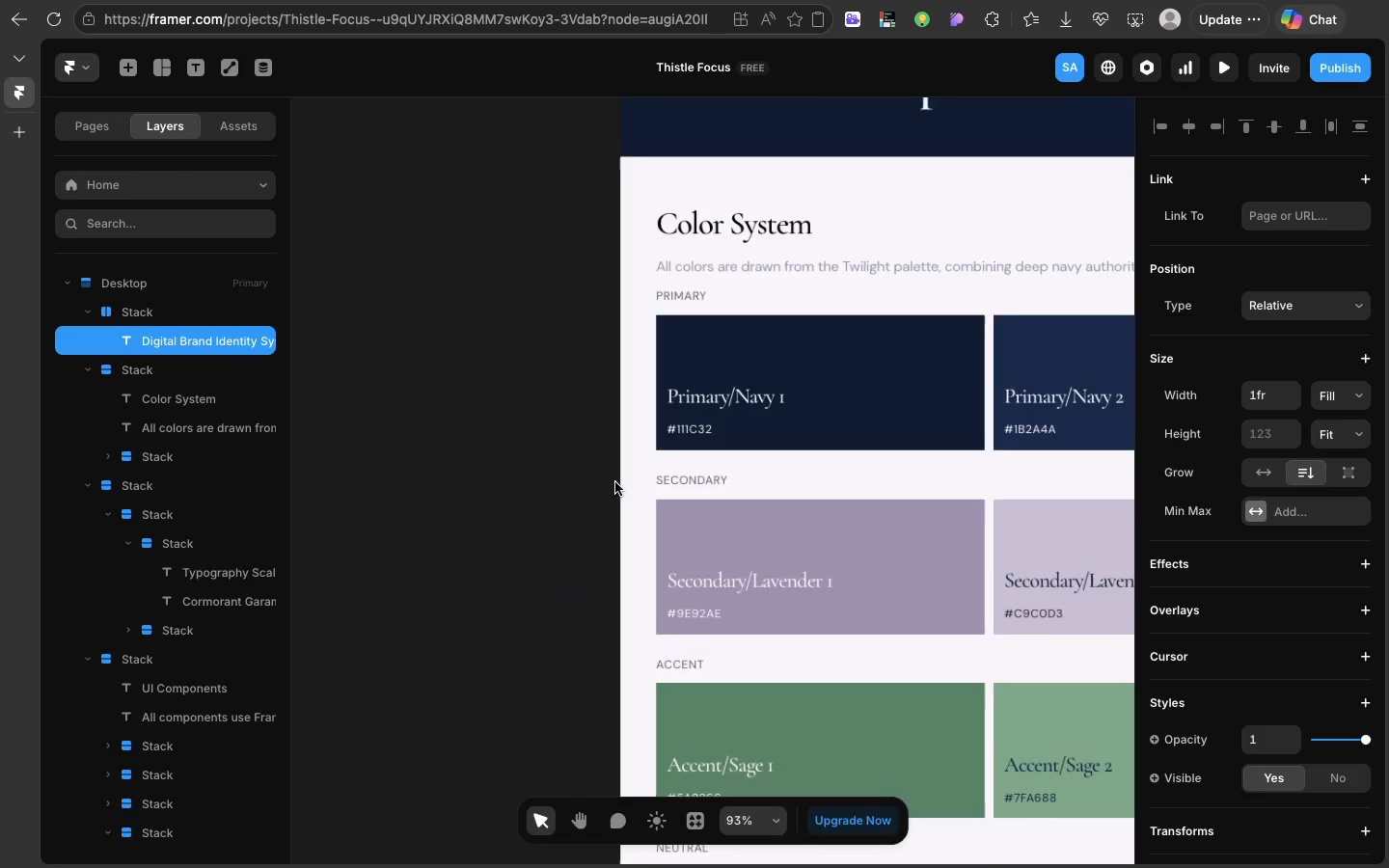 
scroll: coordinate [618, 479], scroll_direction: down, amount: 33.0
 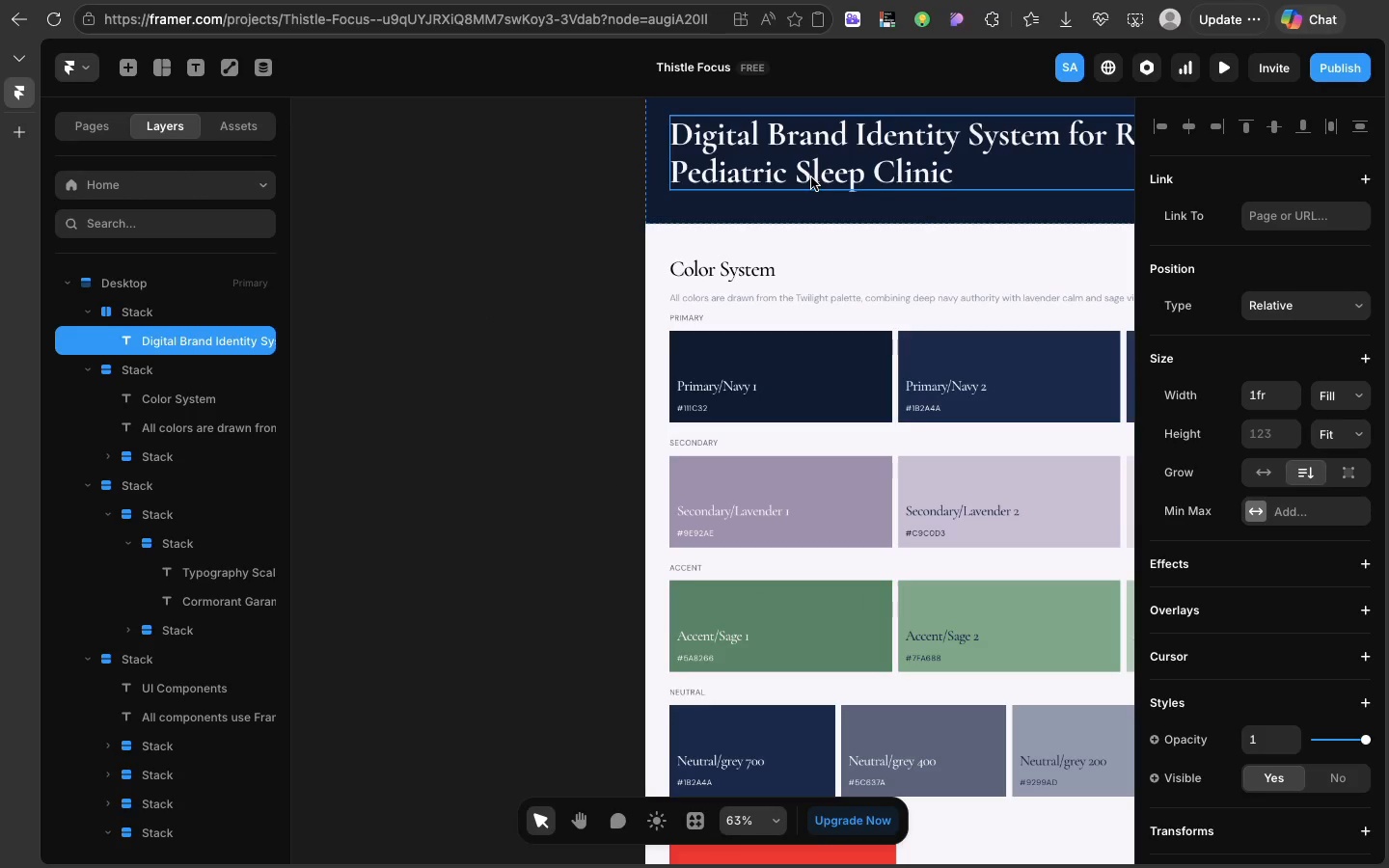 
left_click([811, 177])
 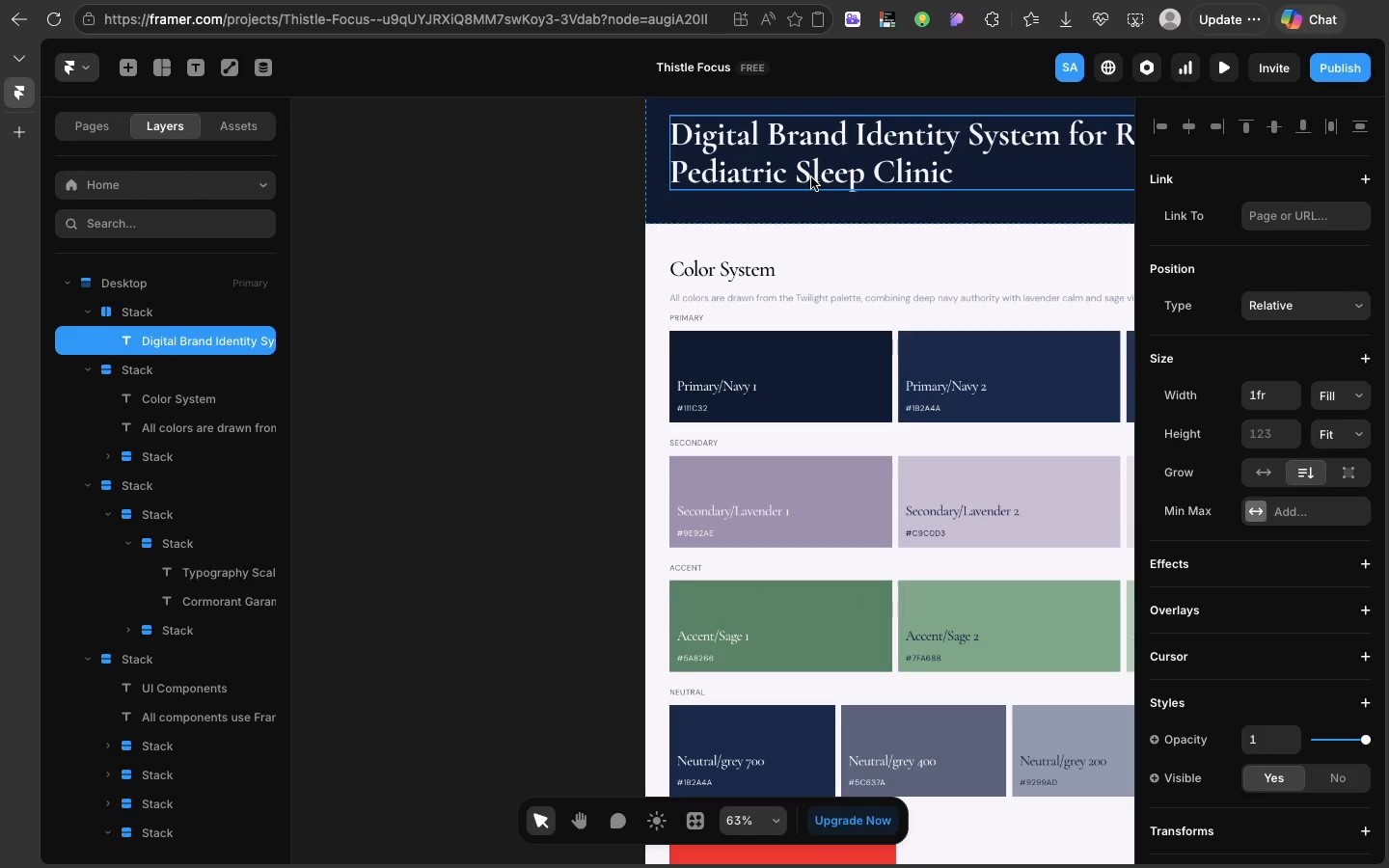 
left_click([811, 177])
 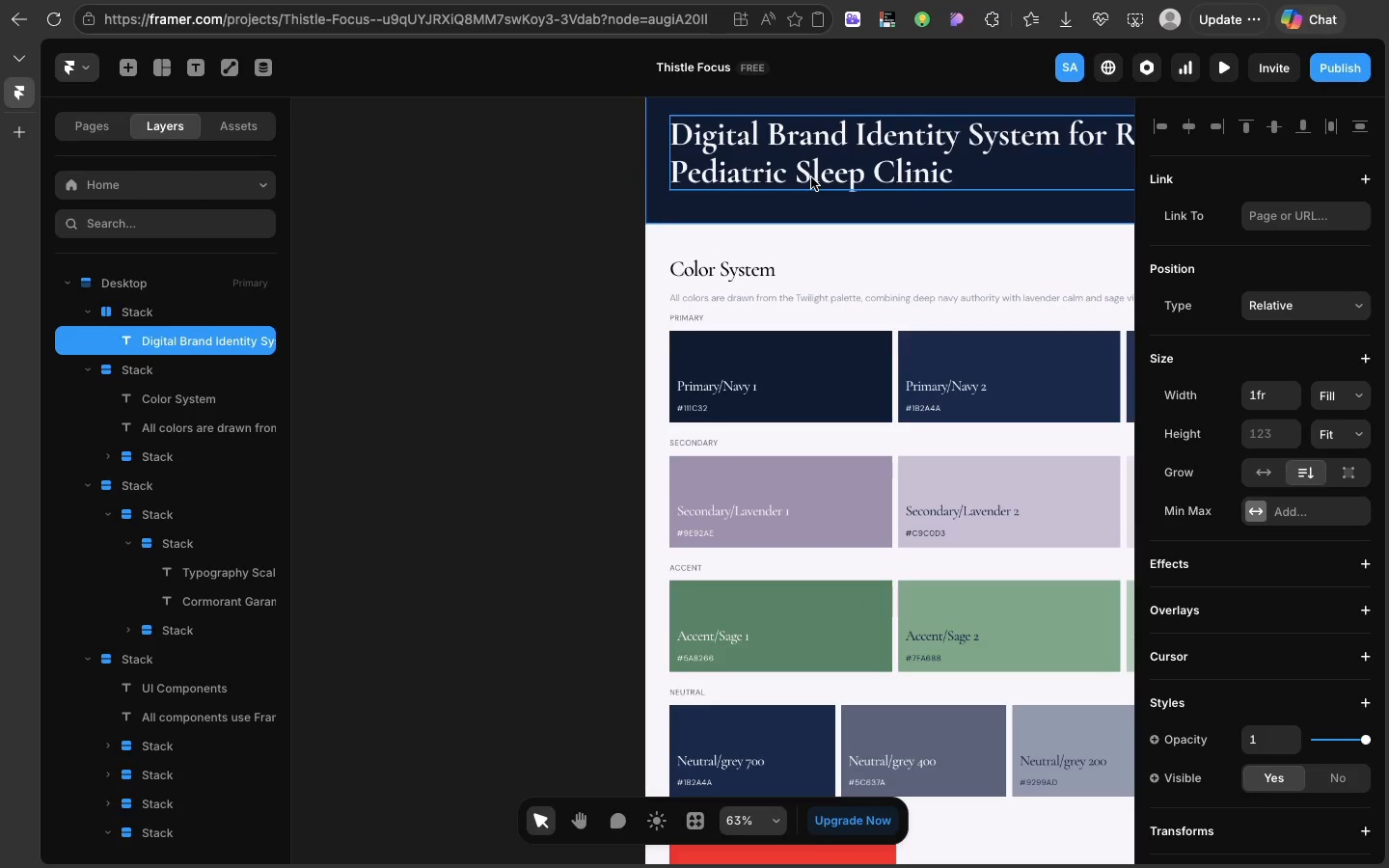 
key(Meta+D)
 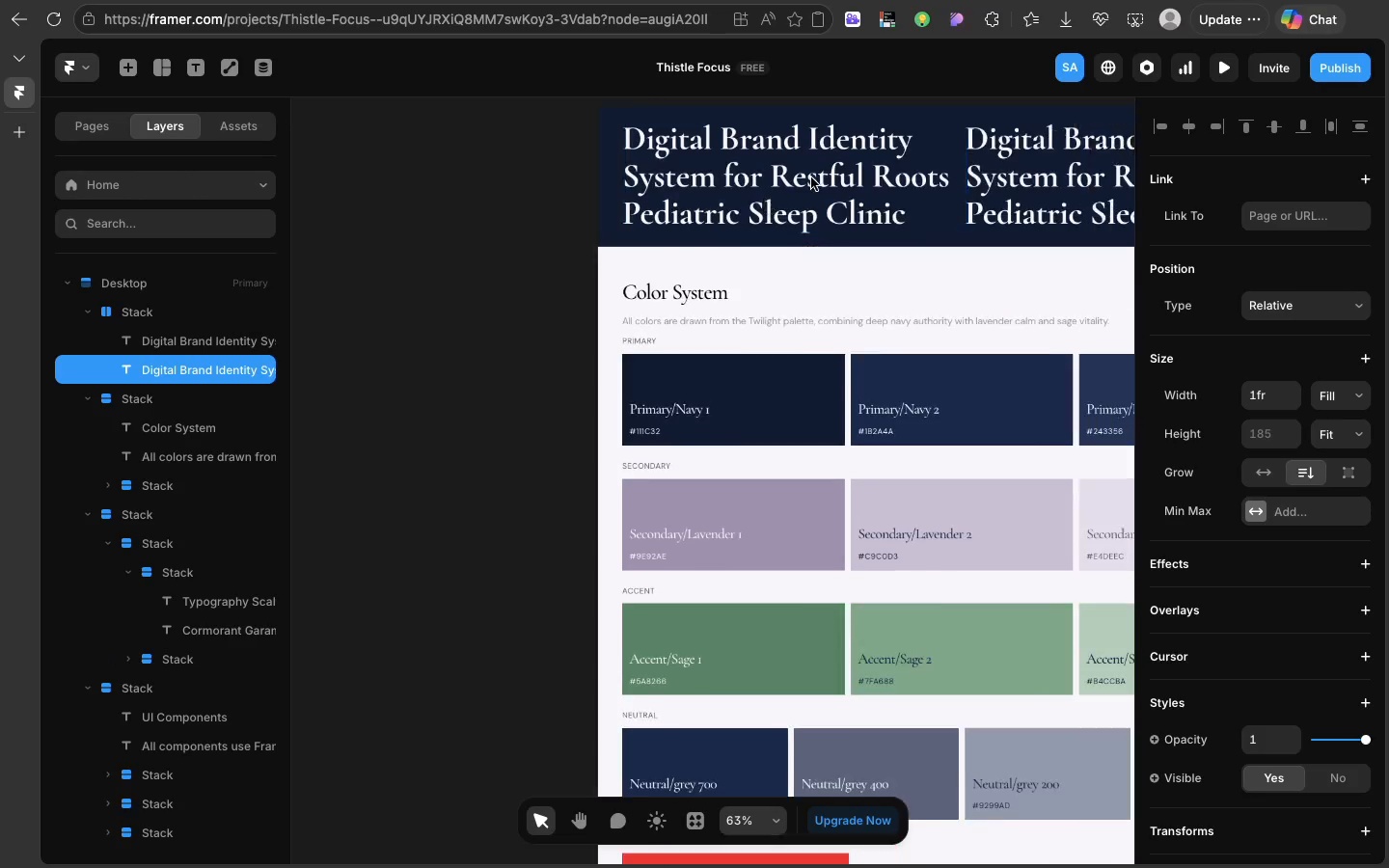 
scroll: coordinate [811, 177], scroll_direction: up, amount: 20.0
 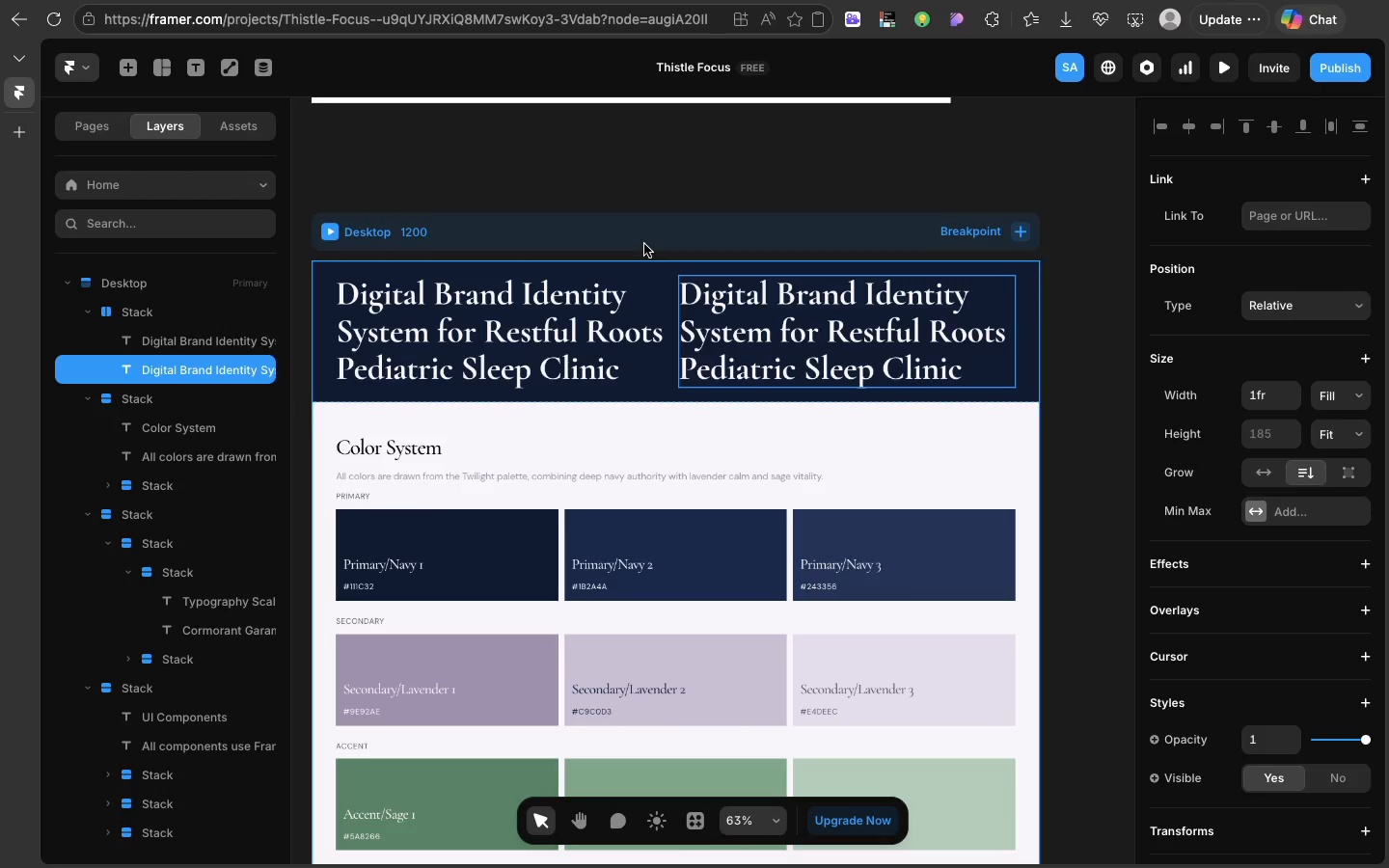 
left_click([644, 244])
 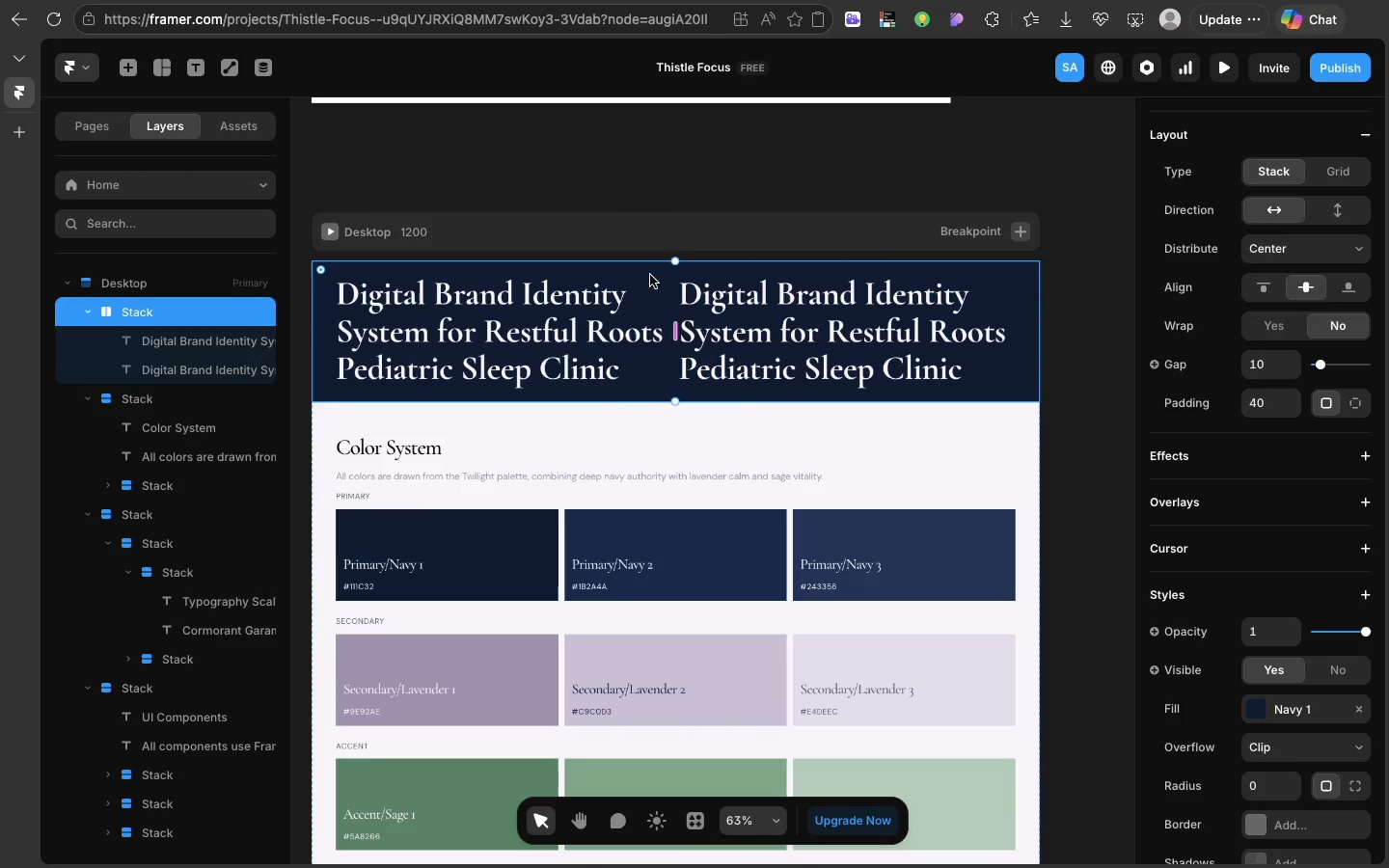 
left_click([650, 275])
 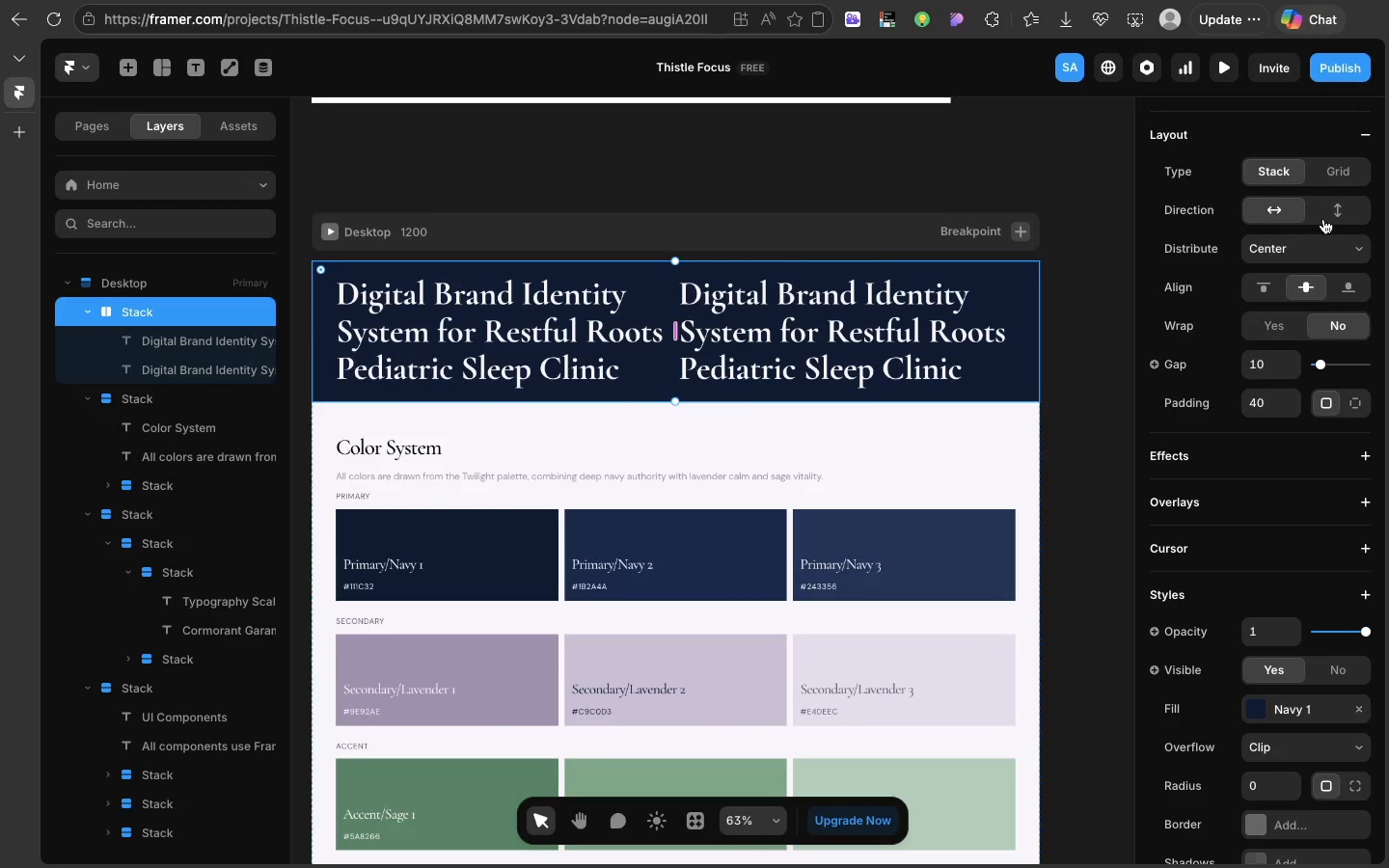 
left_click([1323, 219])
 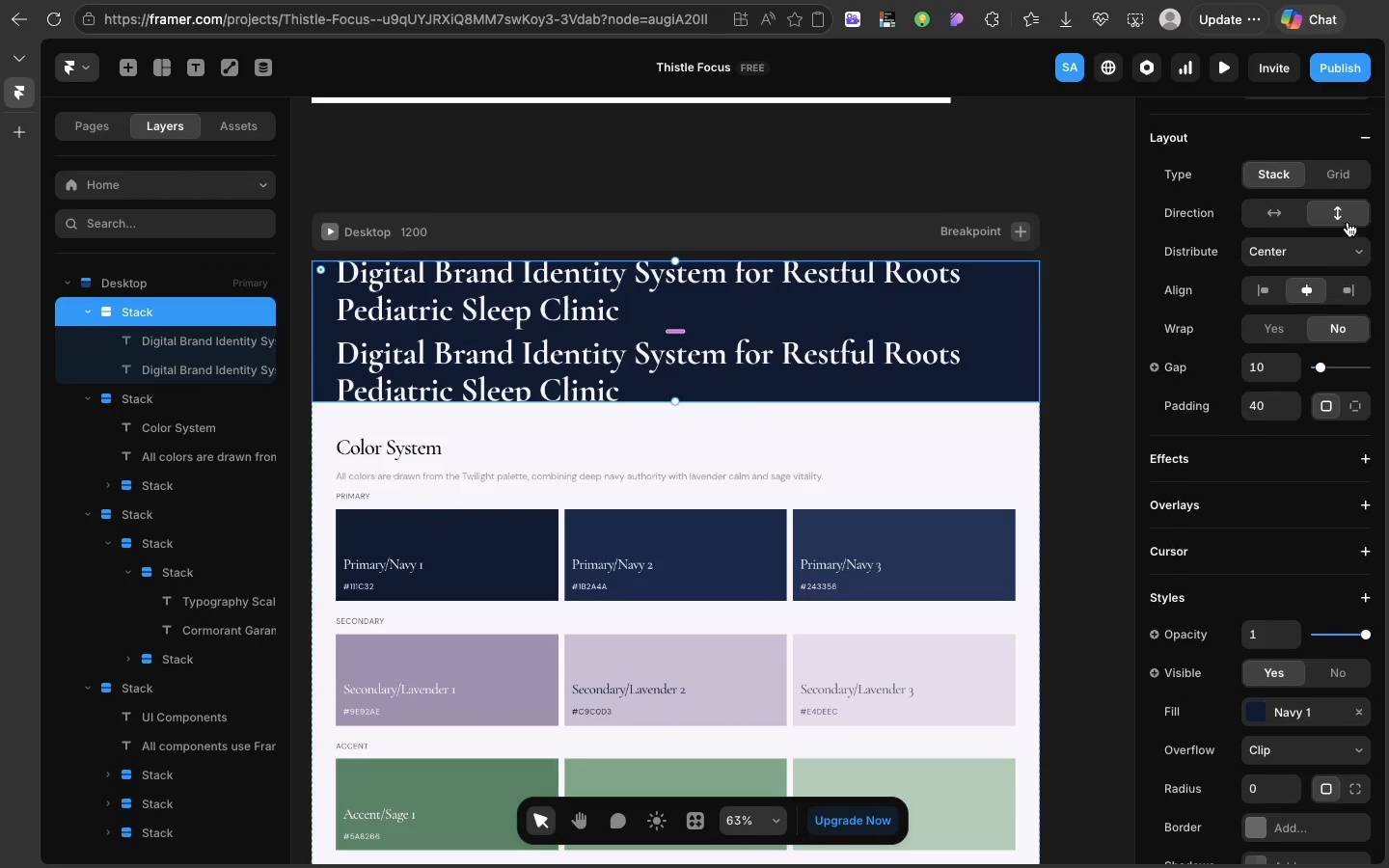 
scroll: coordinate [1348, 222], scroll_direction: up, amount: 25.0
 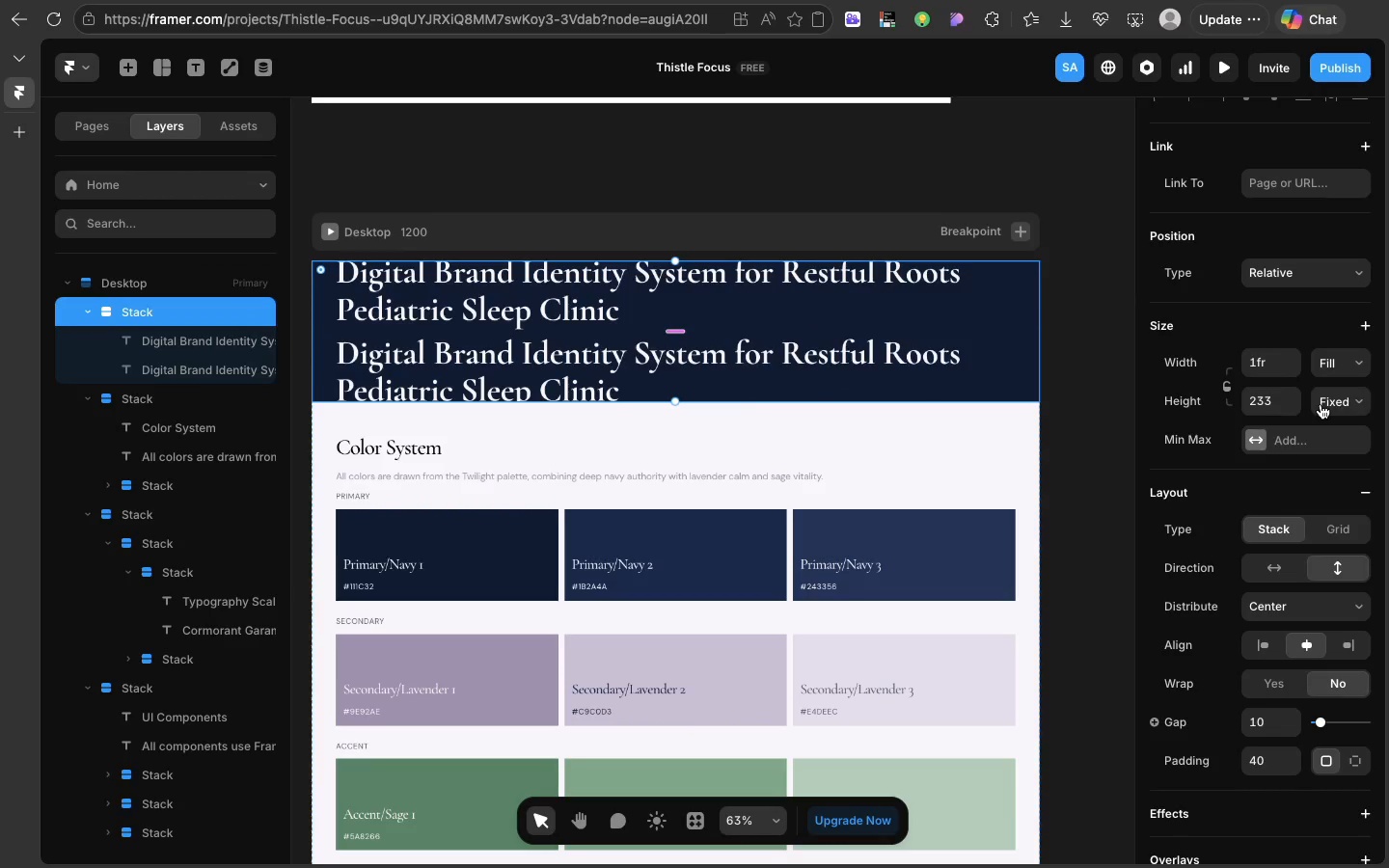 
left_click([1321, 404])
 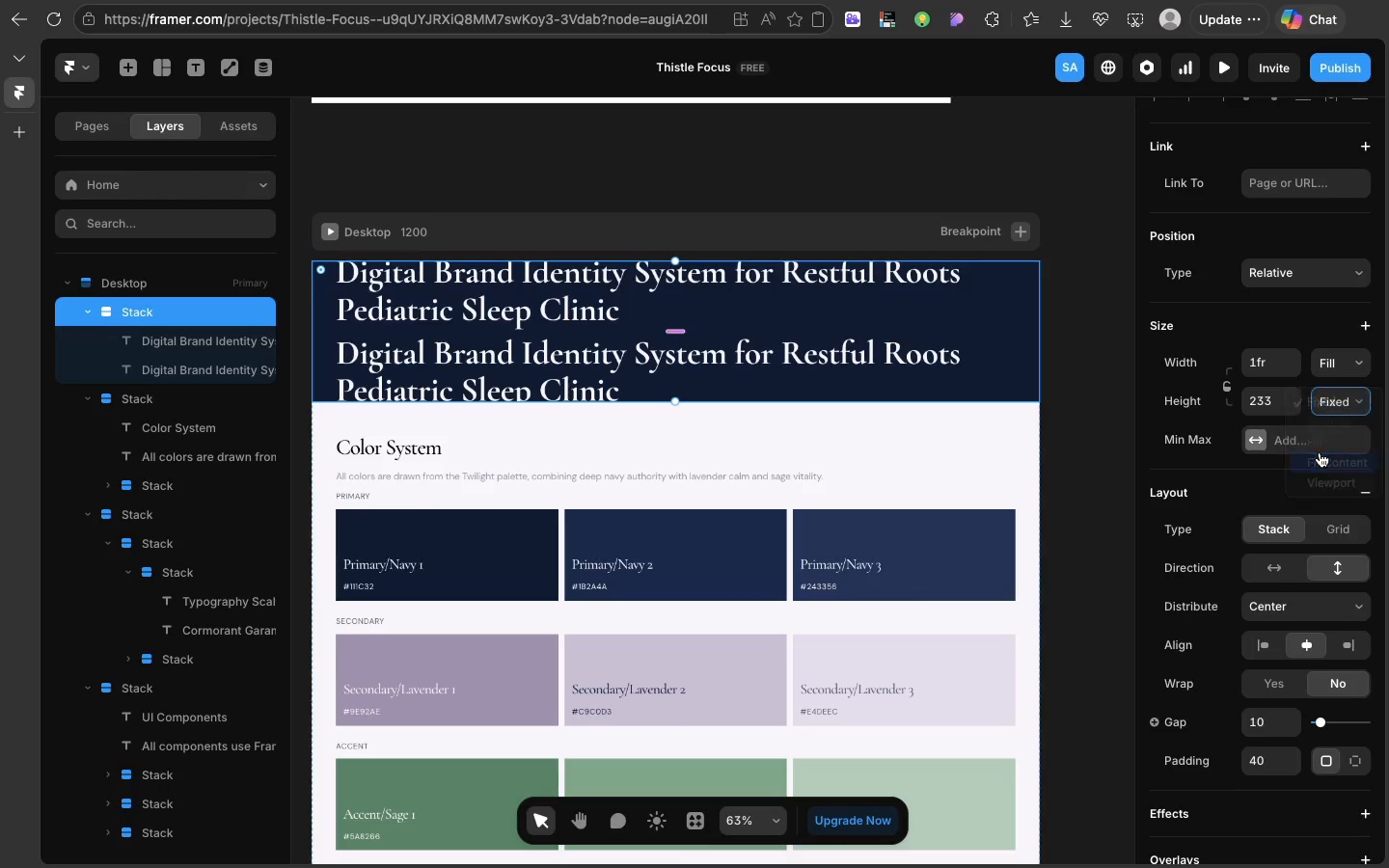 
left_click([1320, 452])
 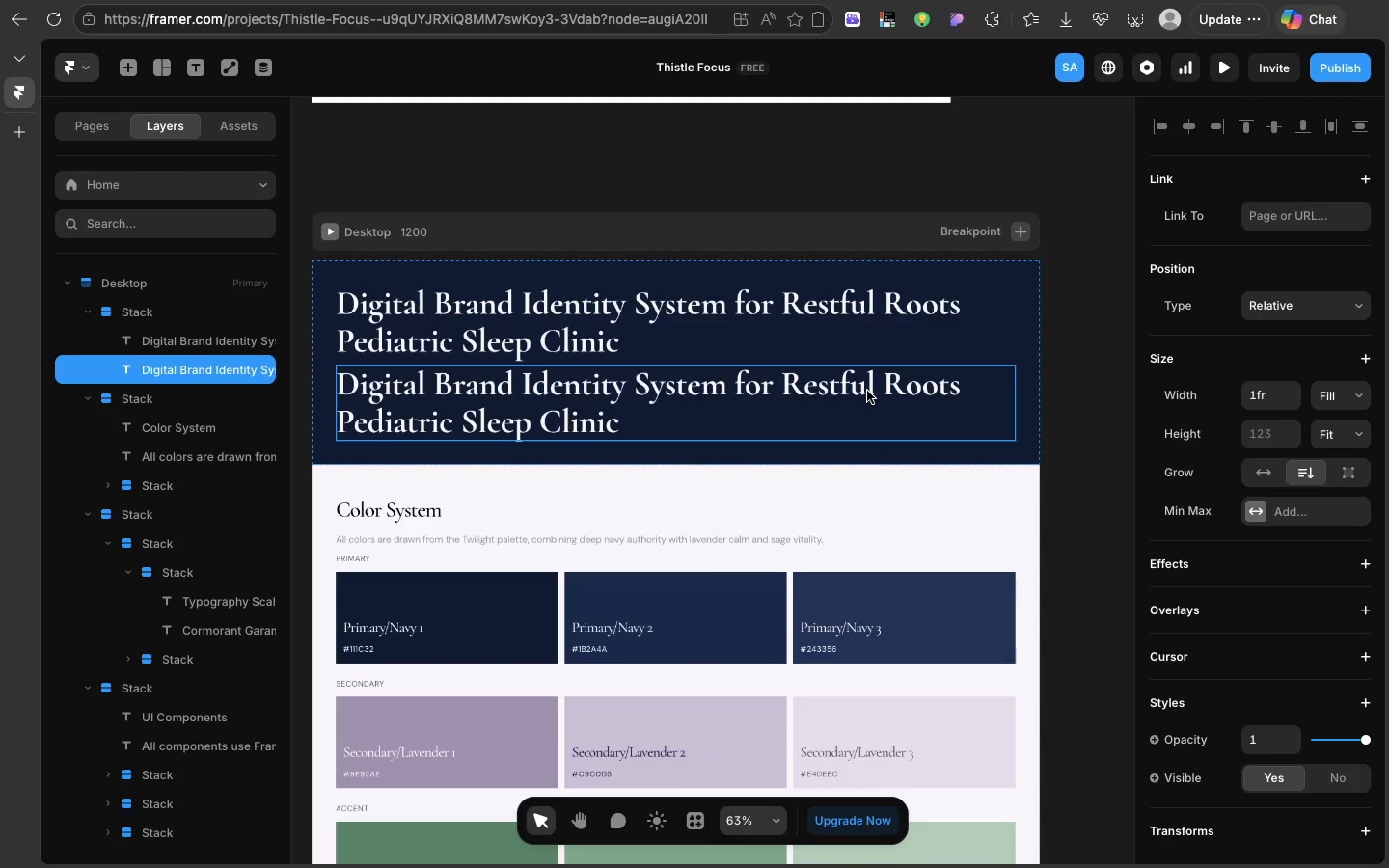 
left_click([867, 391])
 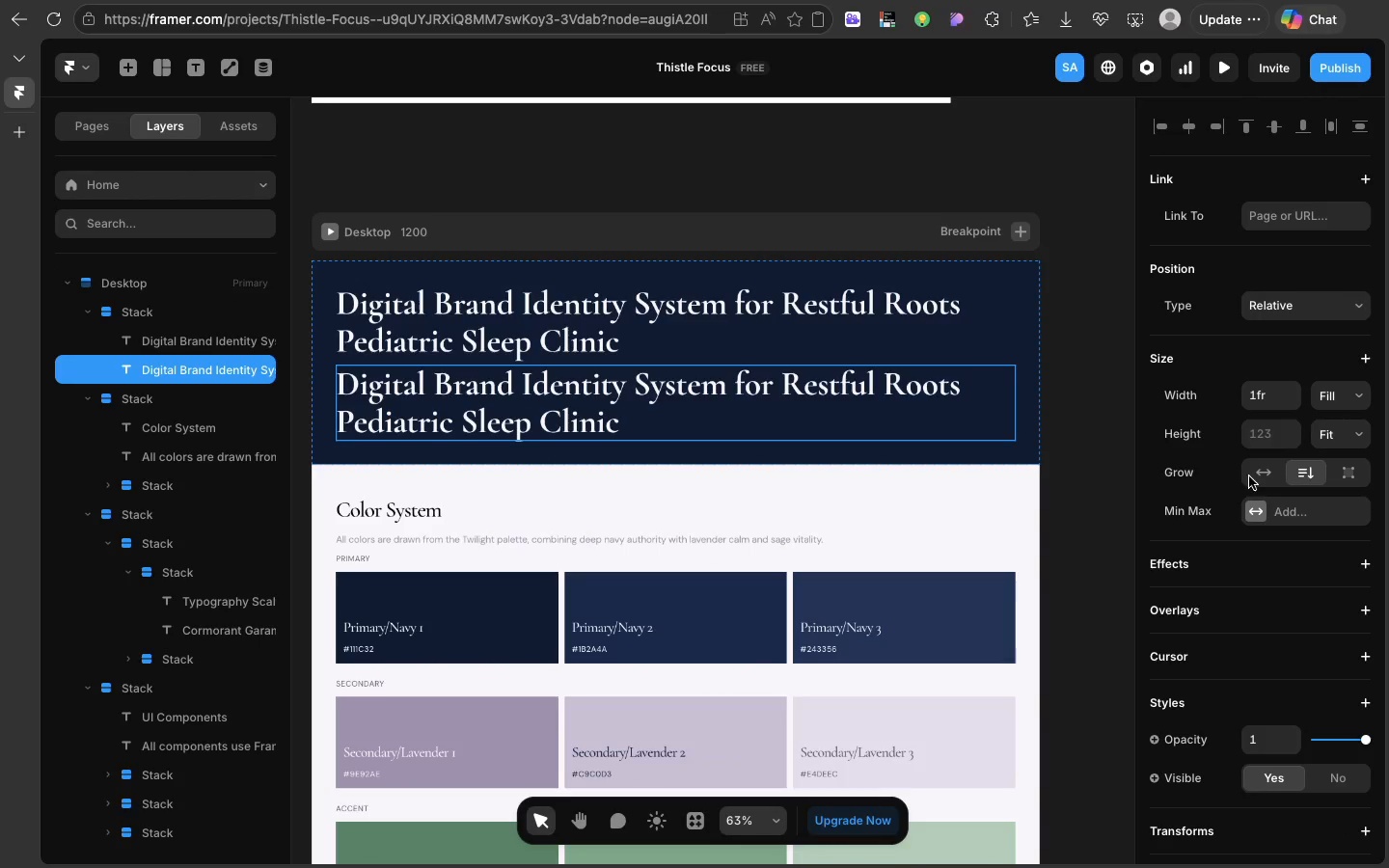 
scroll: coordinate [1271, 625], scroll_direction: down, amount: 70.0
 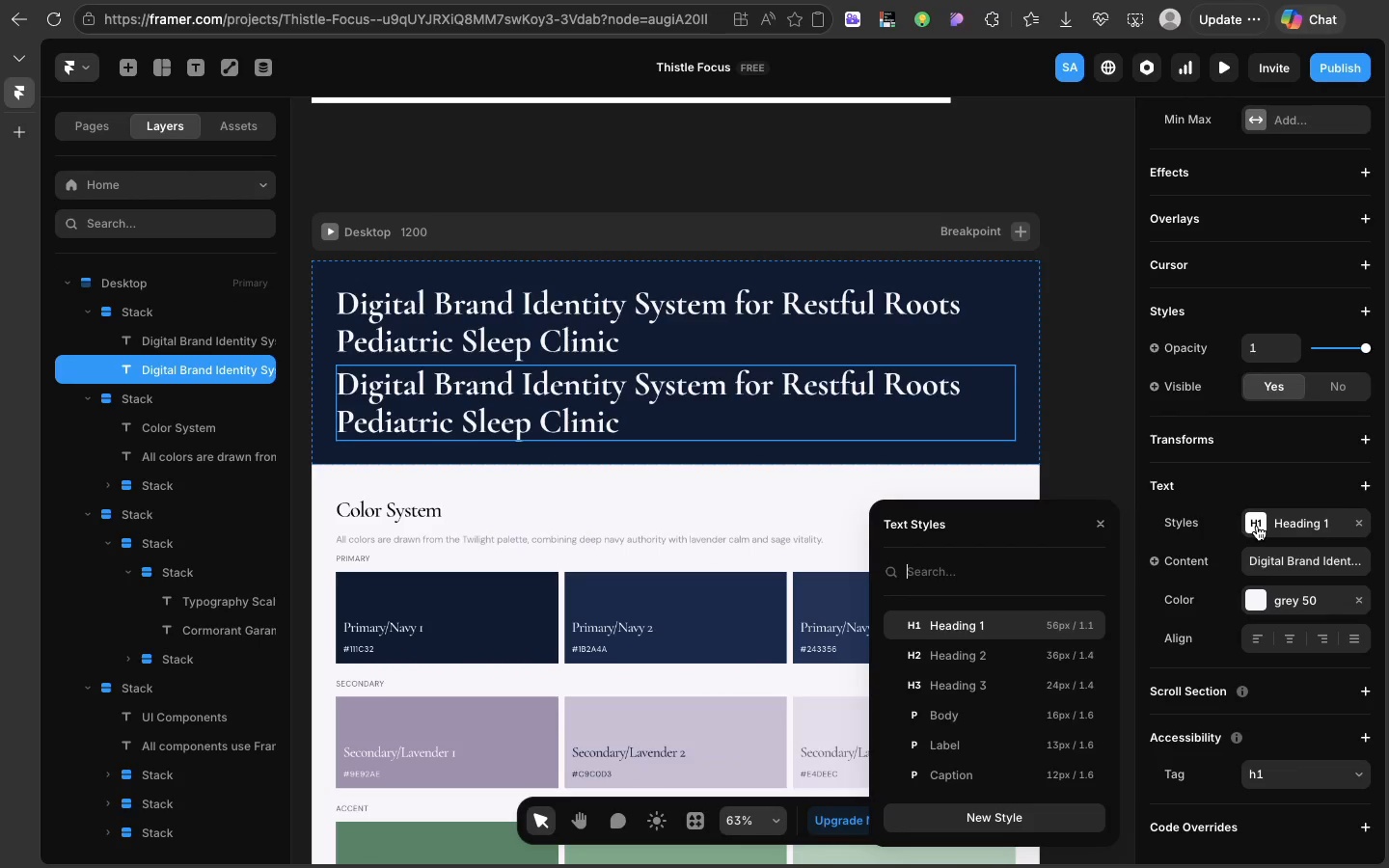 
left_click([1257, 526])
 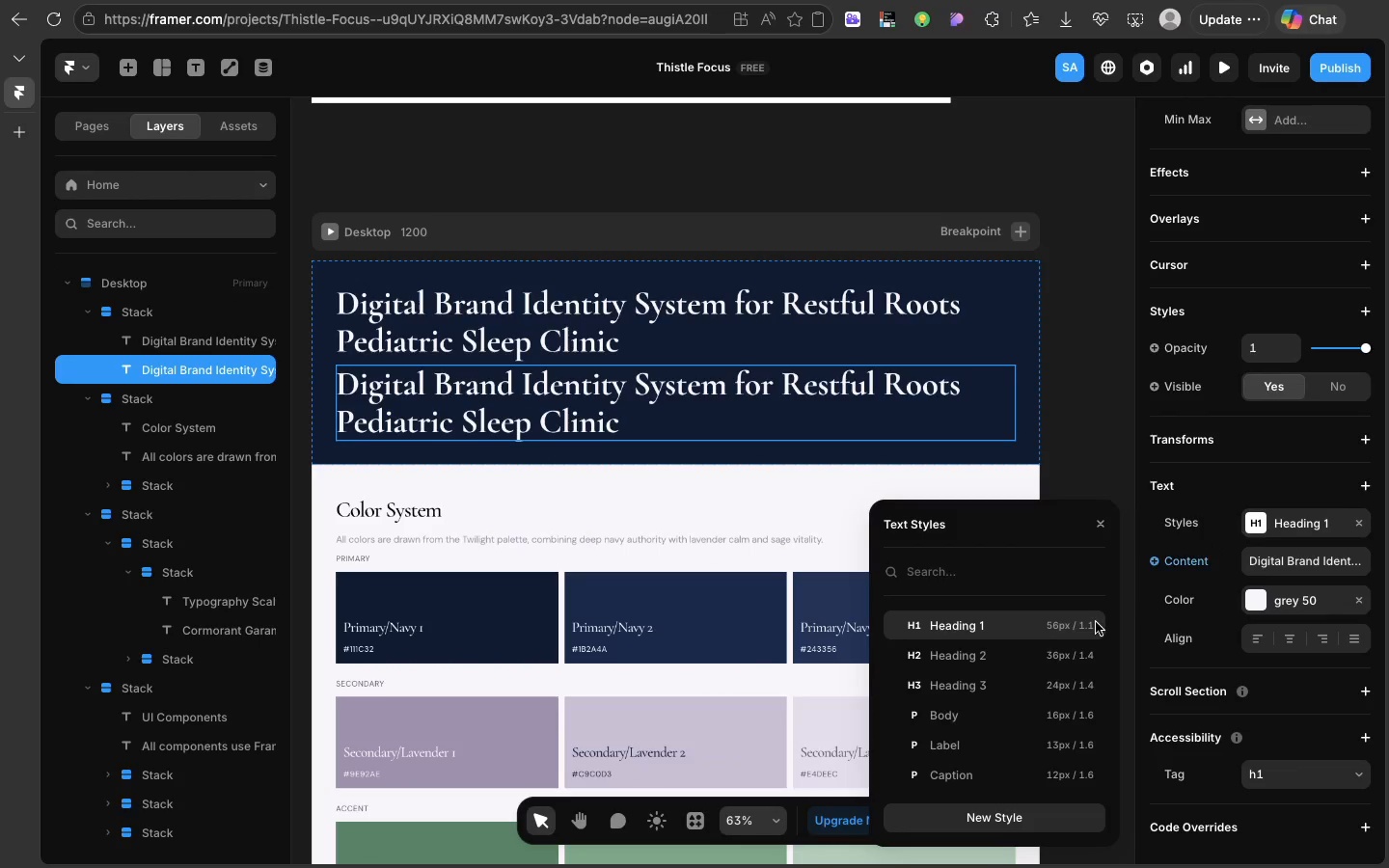 
mouse_move([978, 738])
 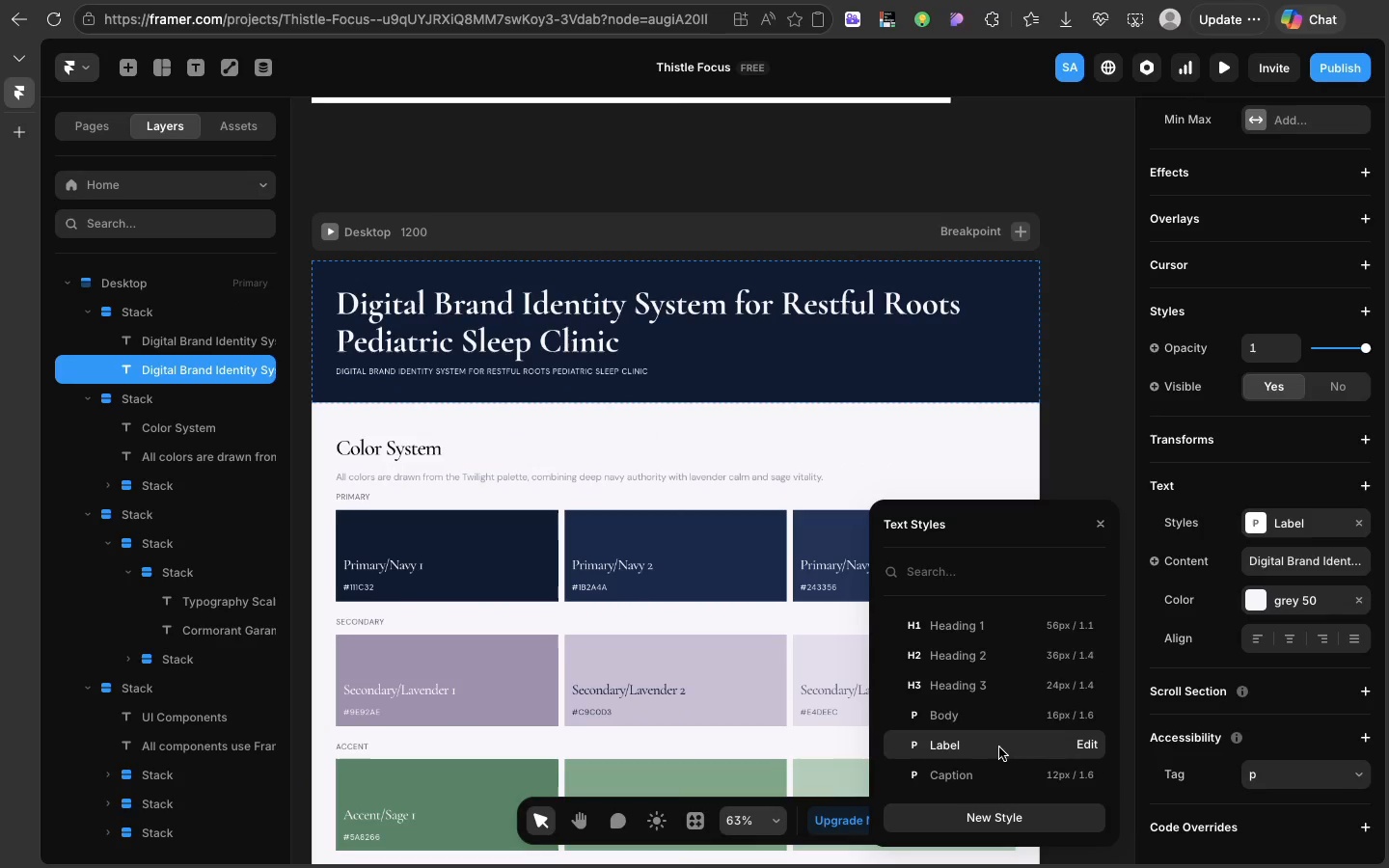 
left_click([999, 747])
 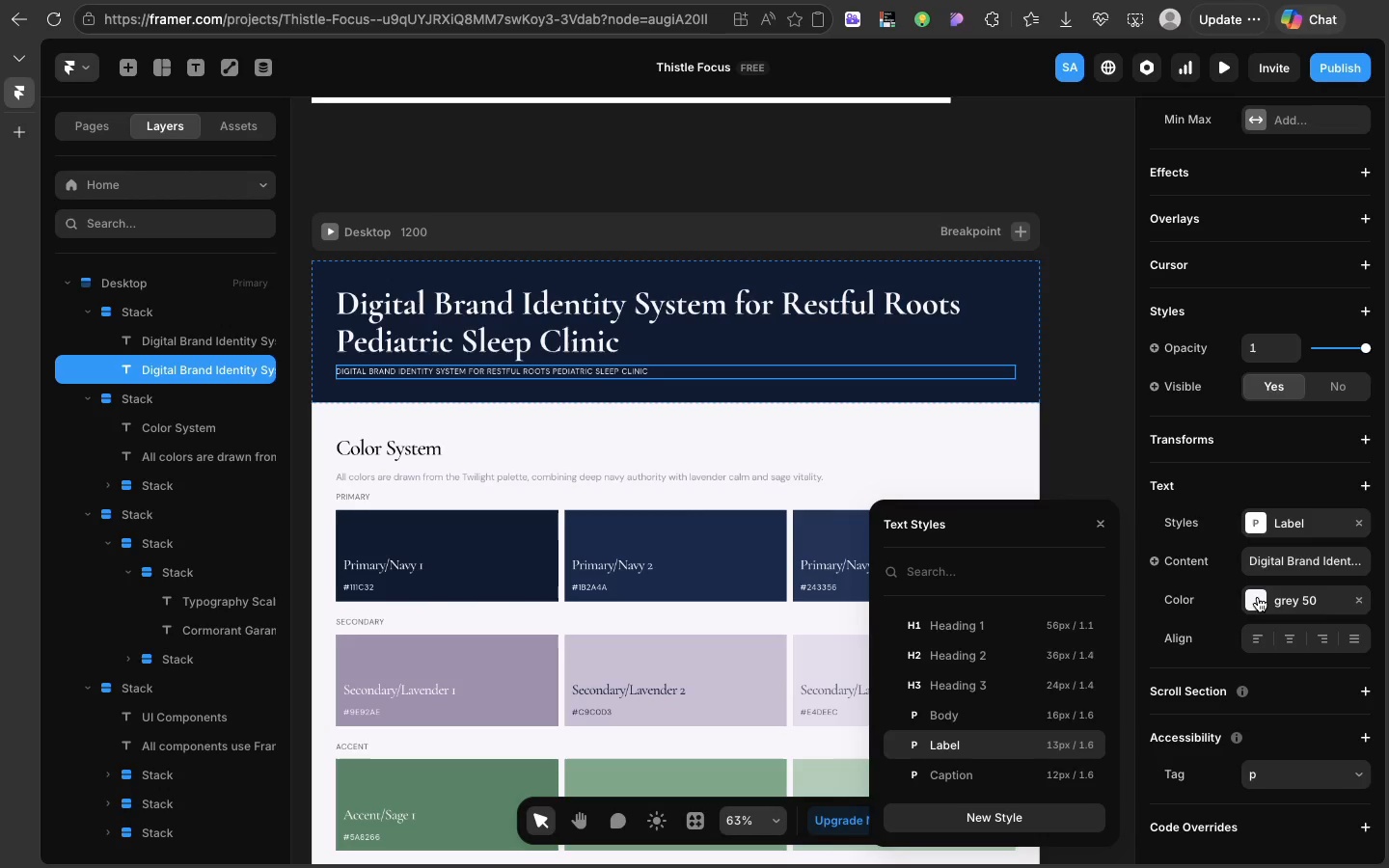 
left_click([1258, 597])
 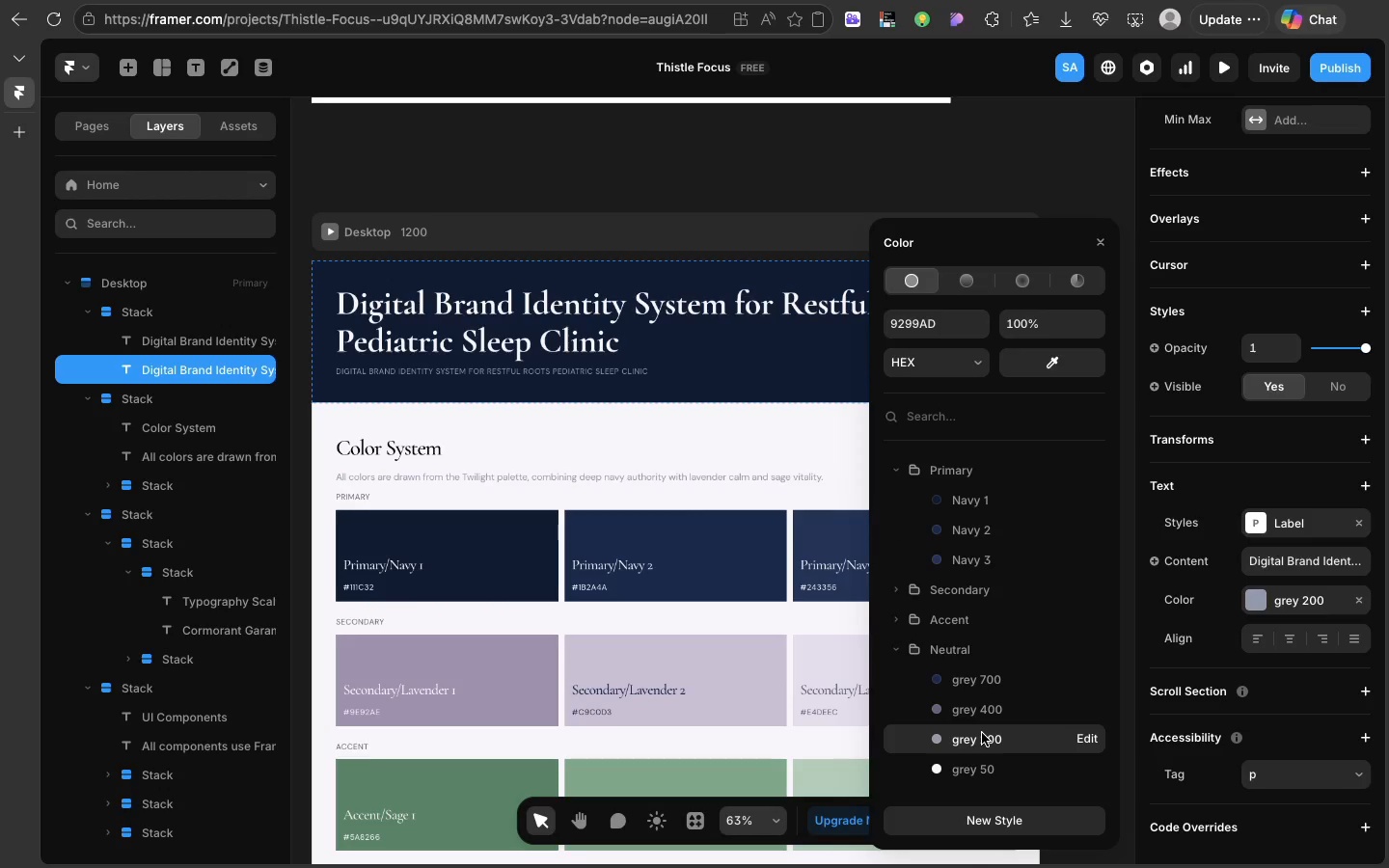 
left_click([982, 733])
 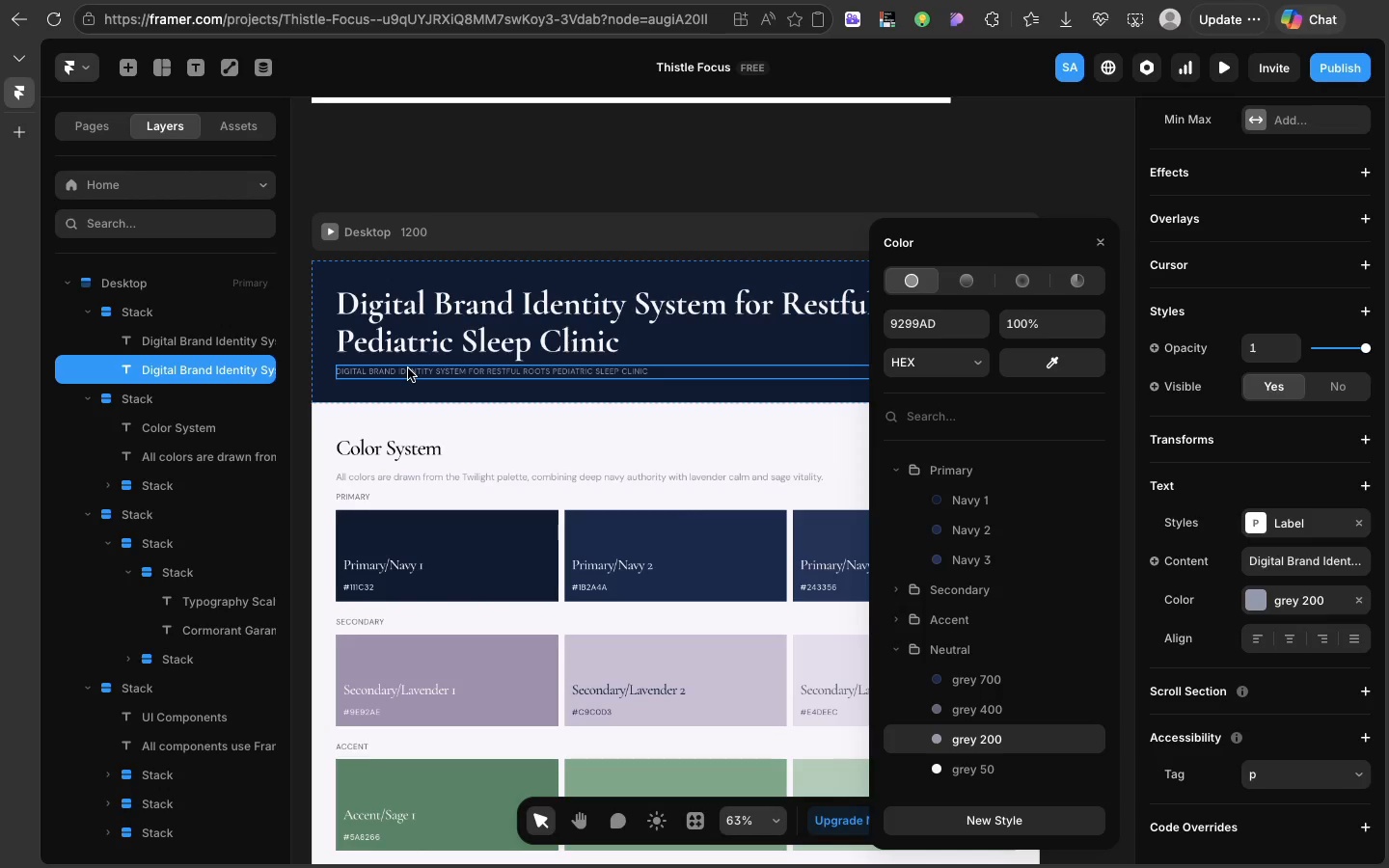 
wait(31.63)
 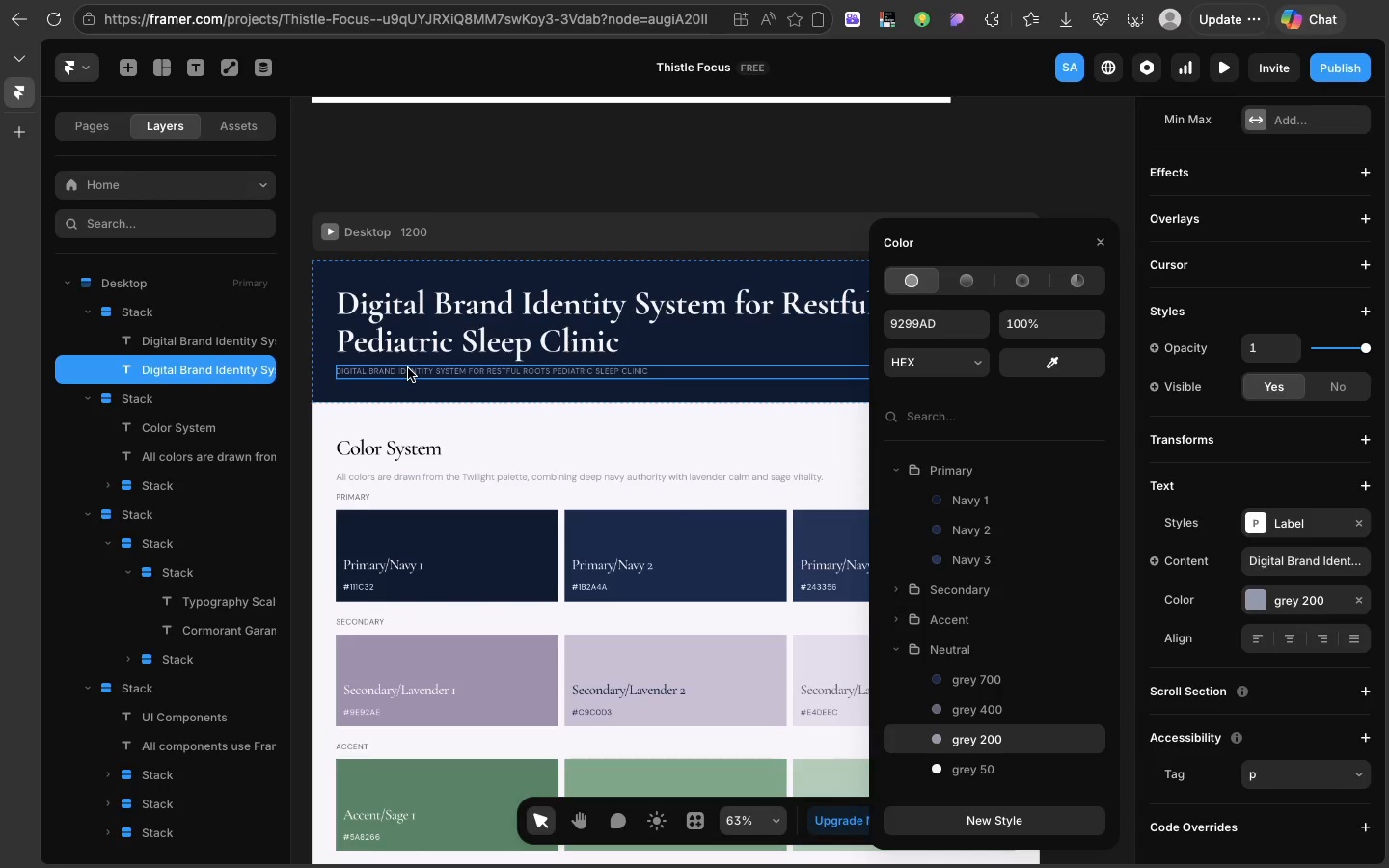 
left_click([476, 823])
 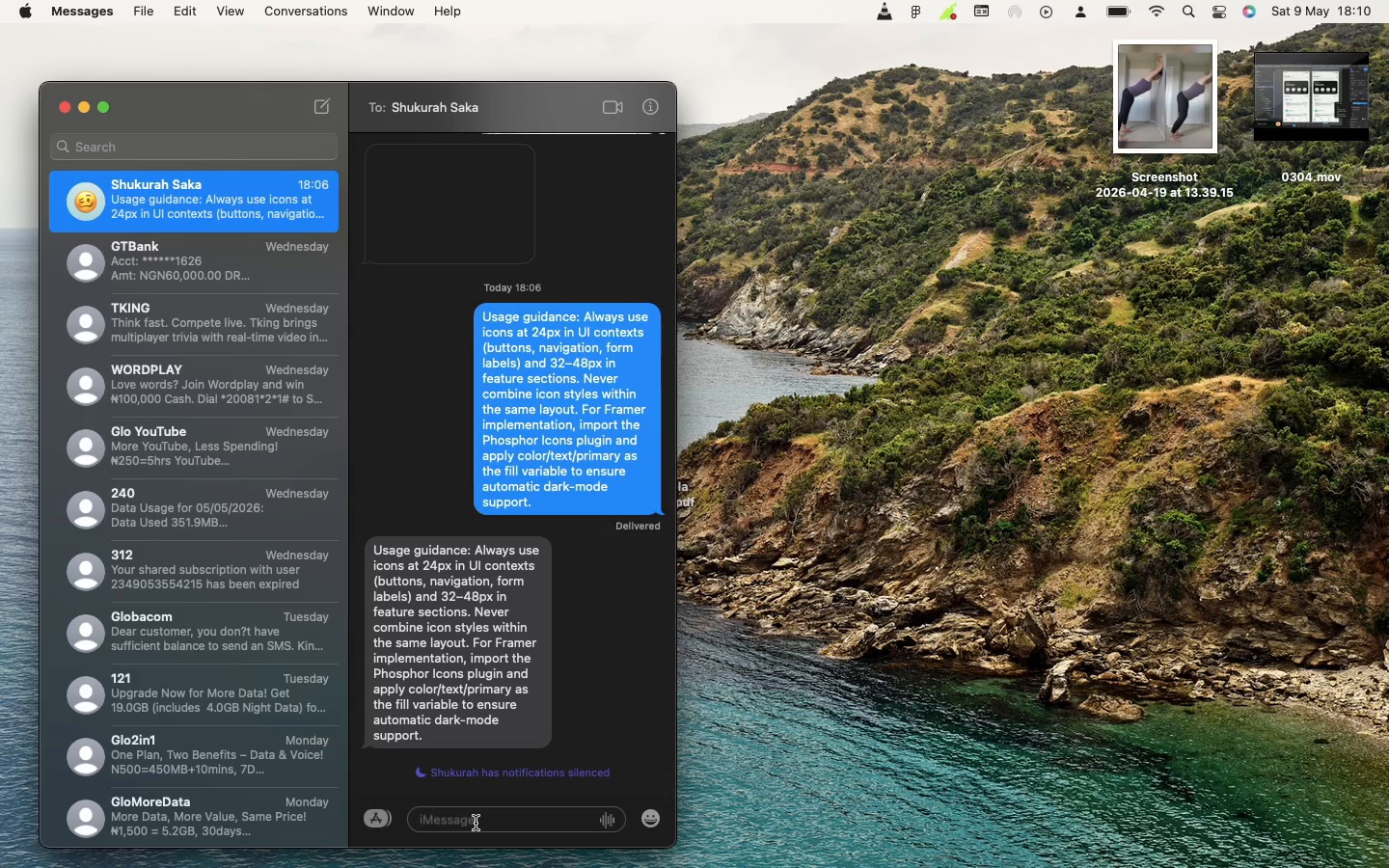 
wait(16.26)
 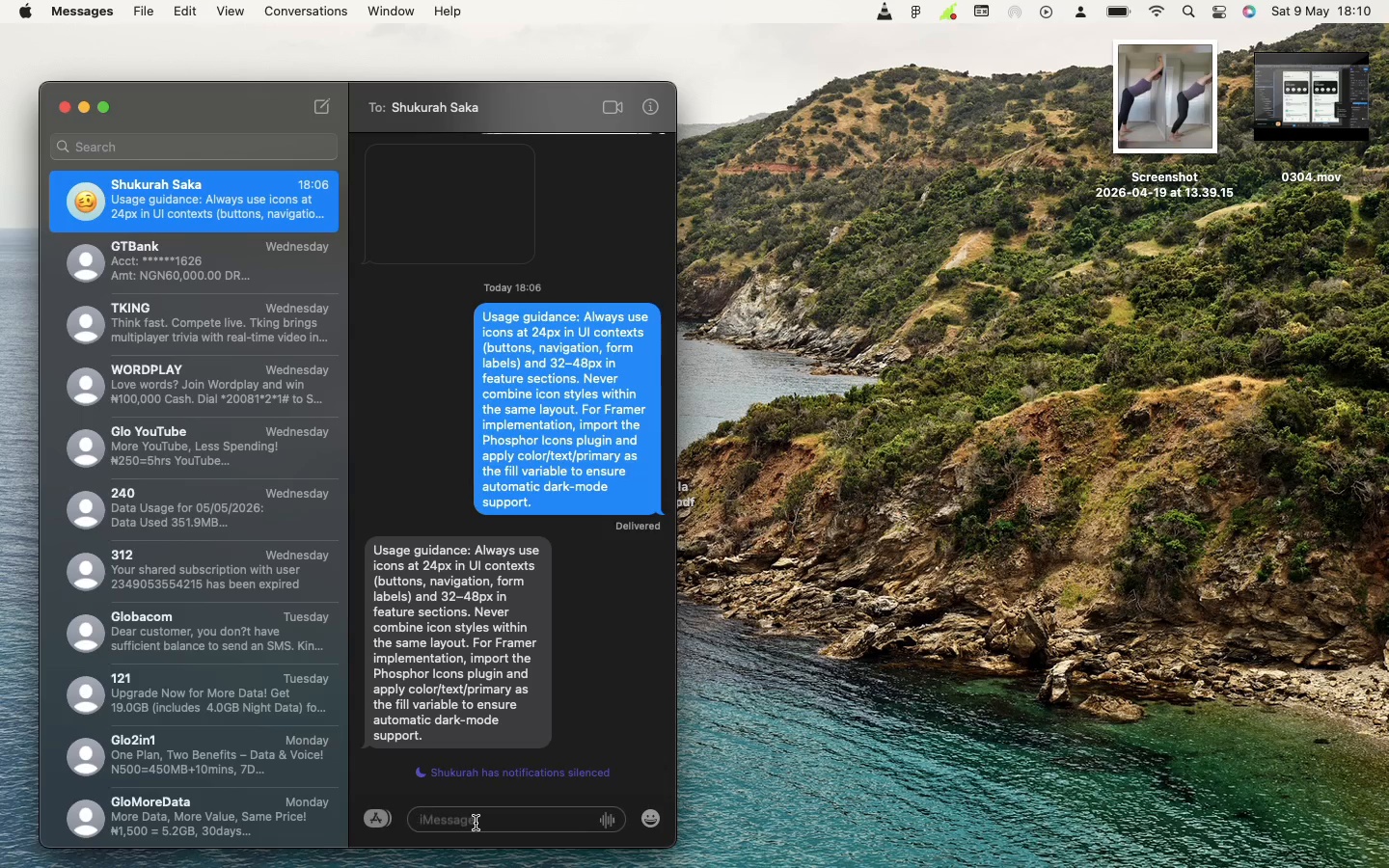 
double_click([470, 740])
 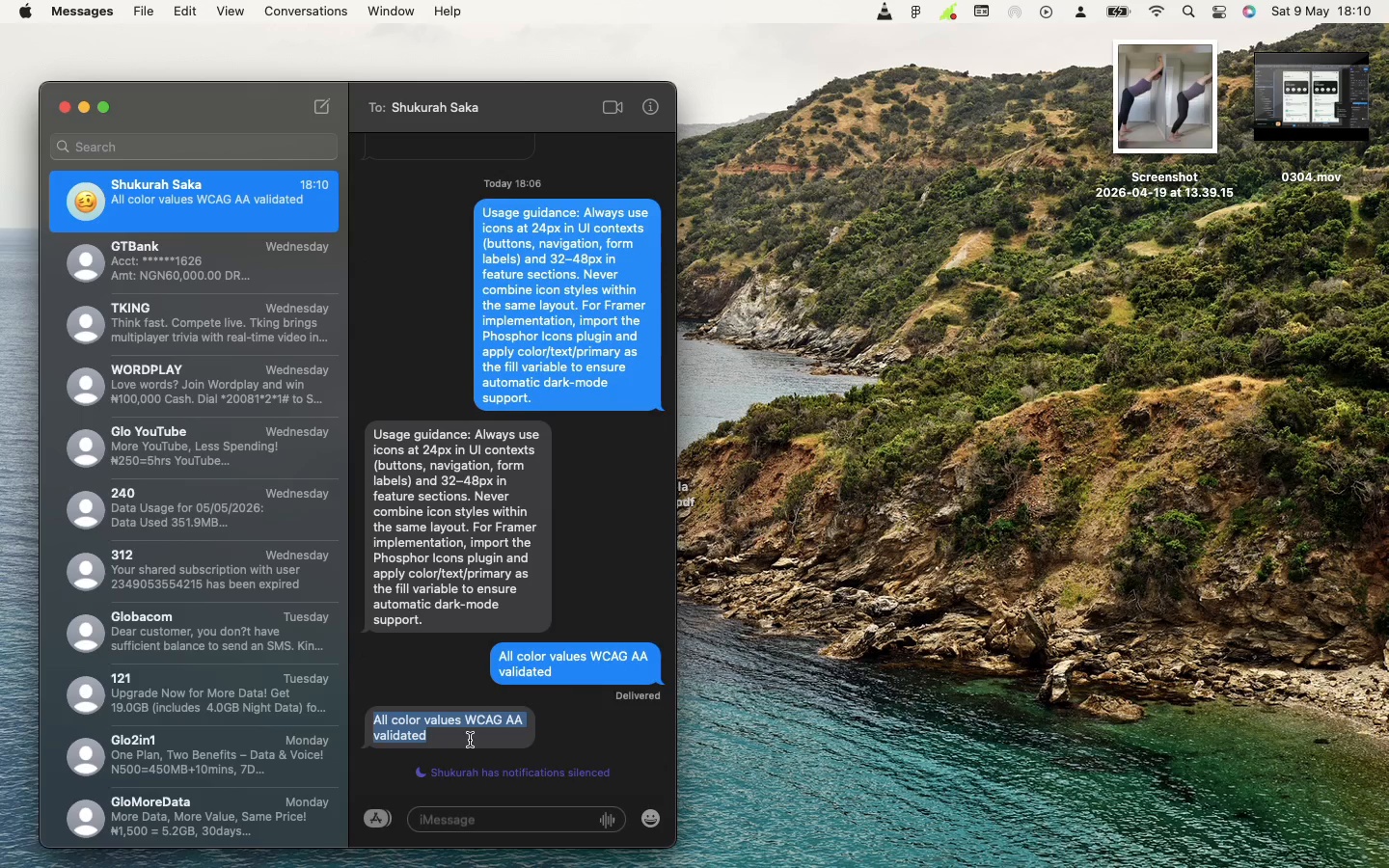 
triple_click([470, 740])
 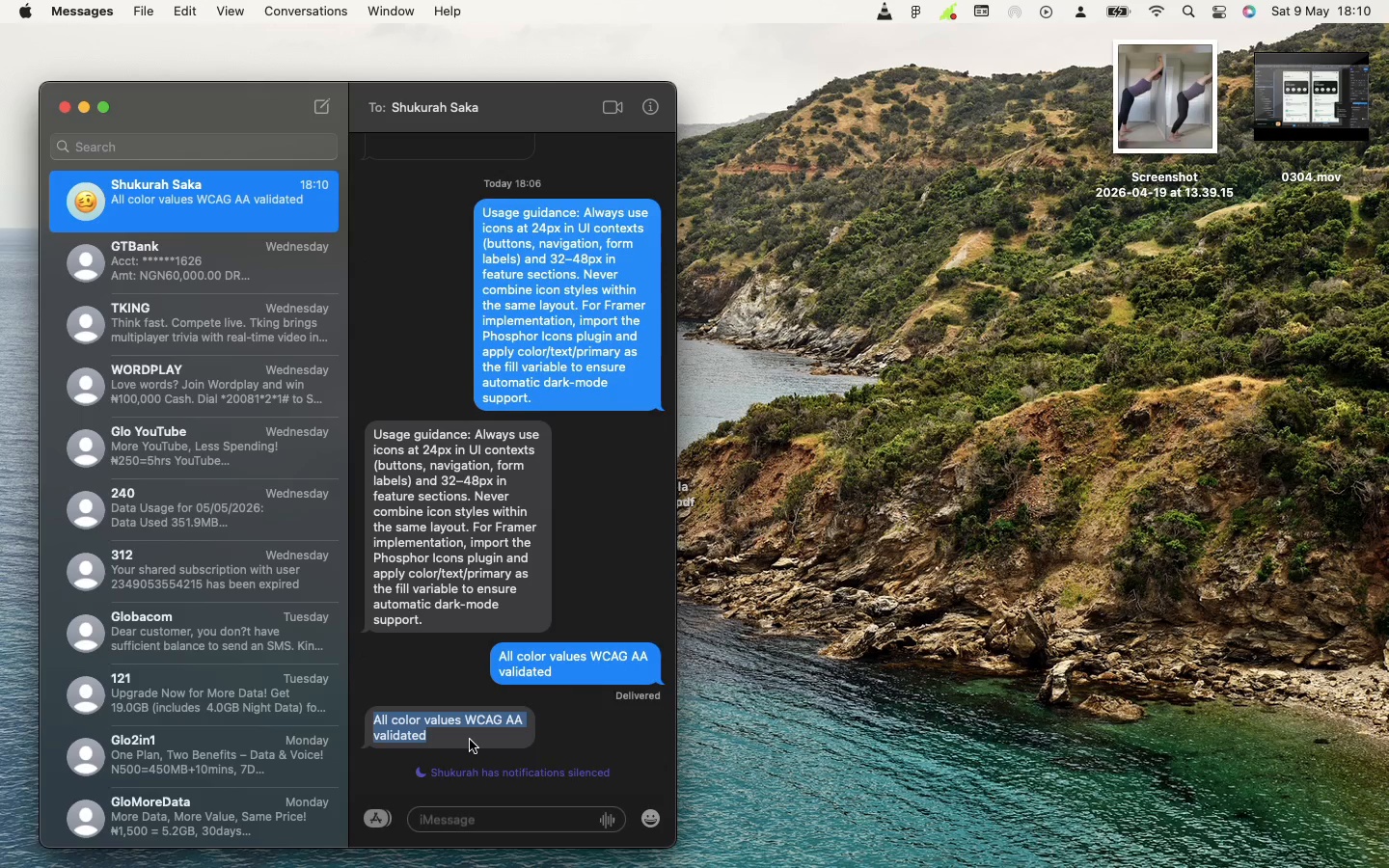 
key(Meta+CommandLeft)
 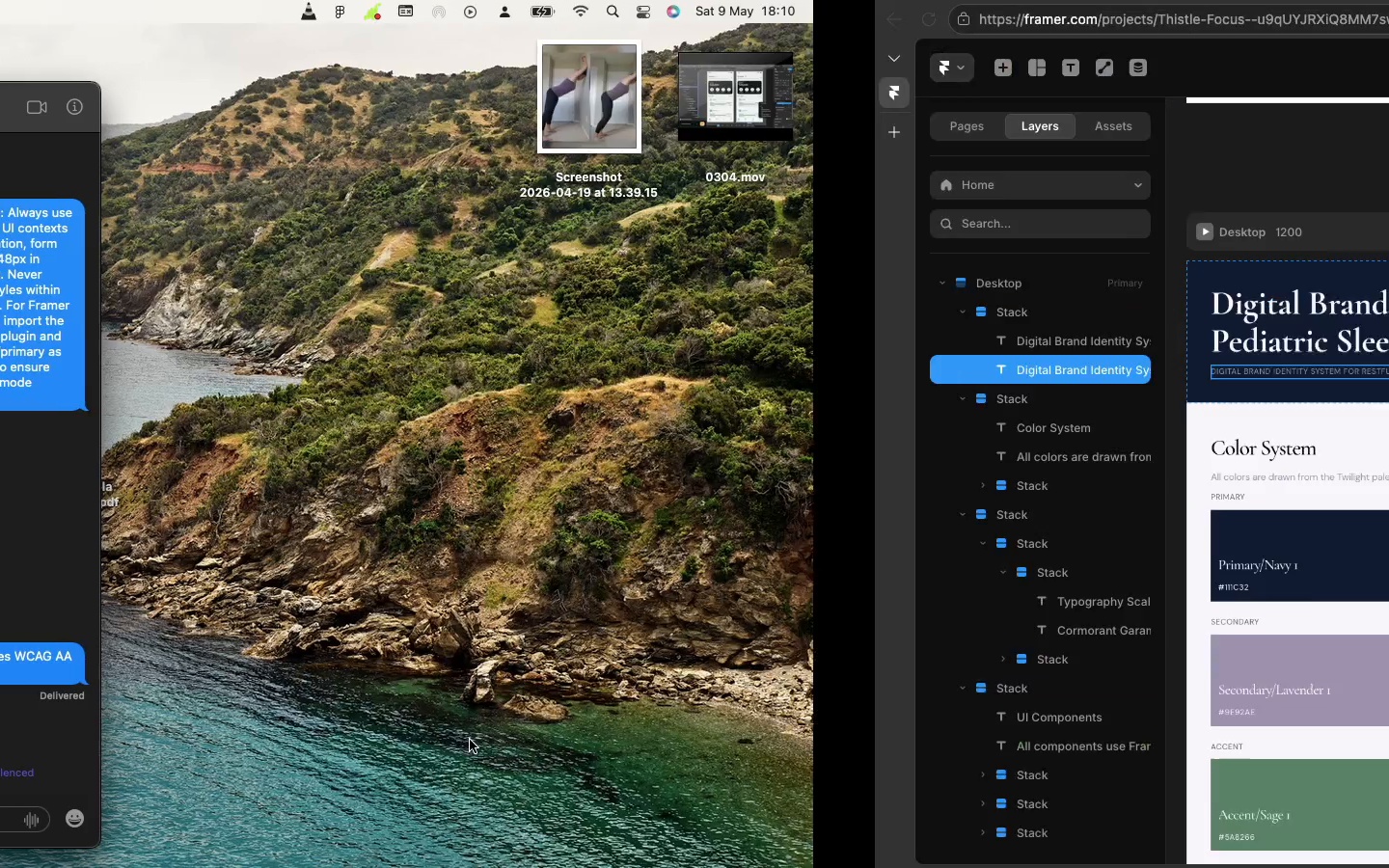 
key(Meta+C)
 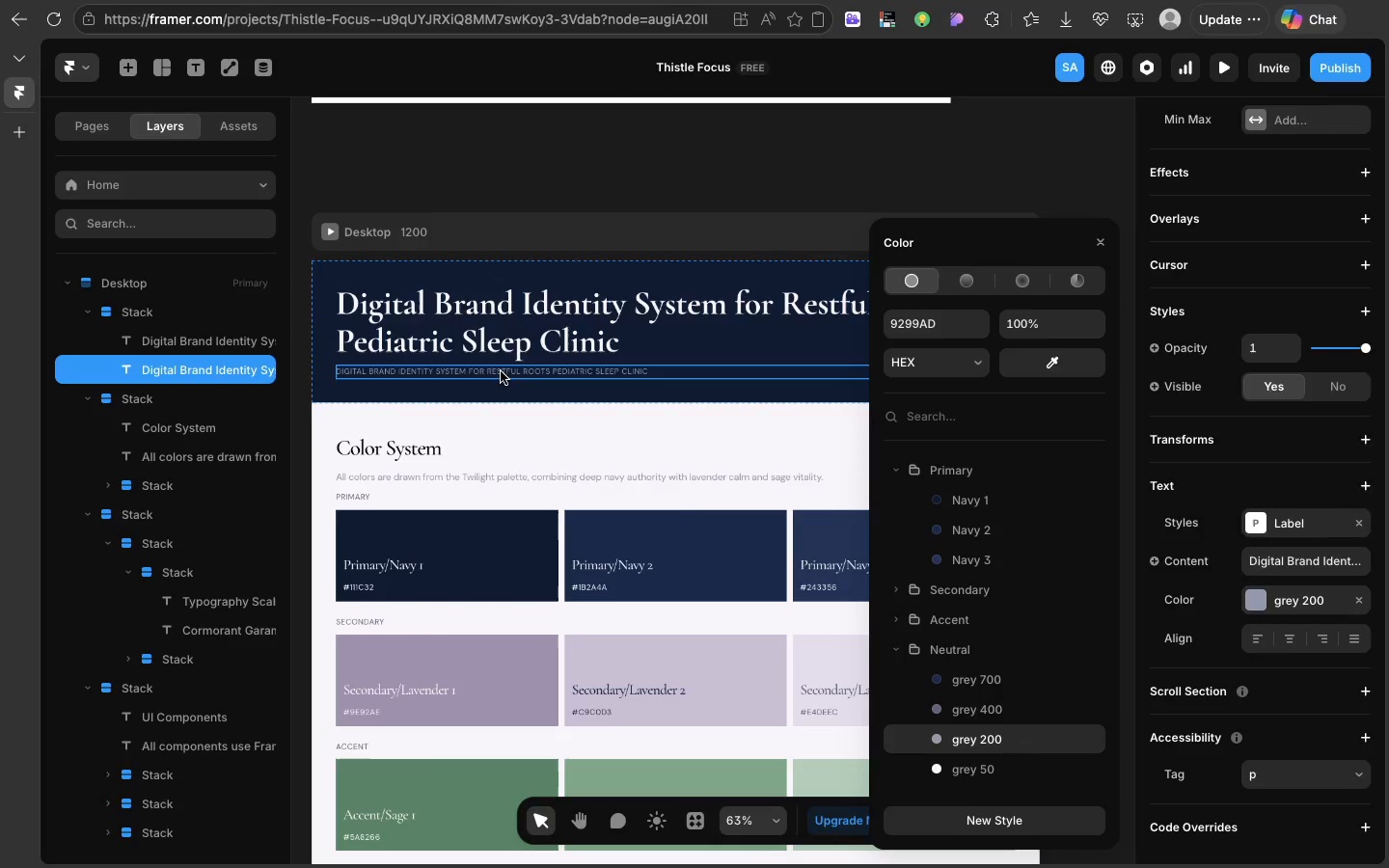 
double_click([501, 371])
 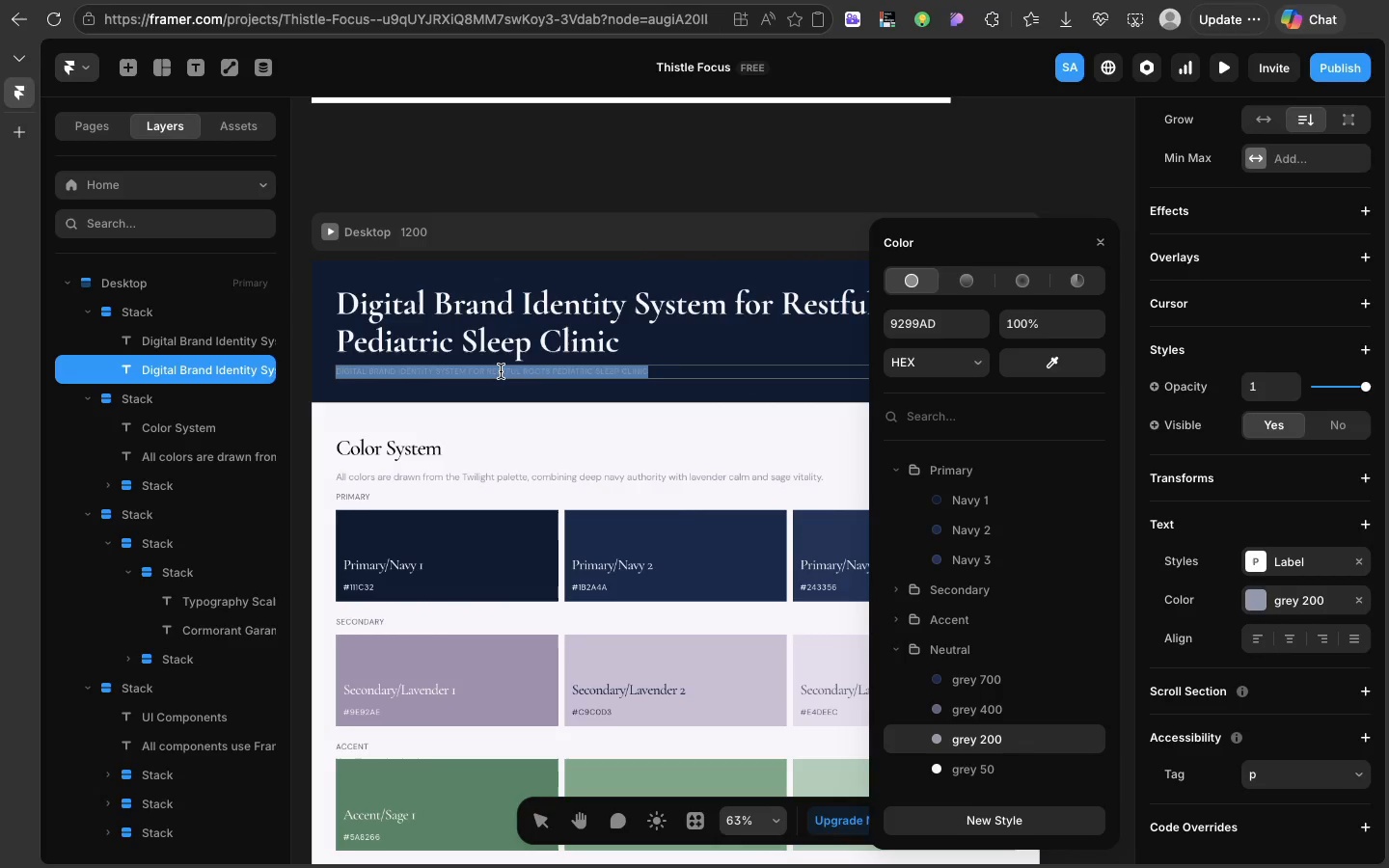 
triple_click([501, 371])
 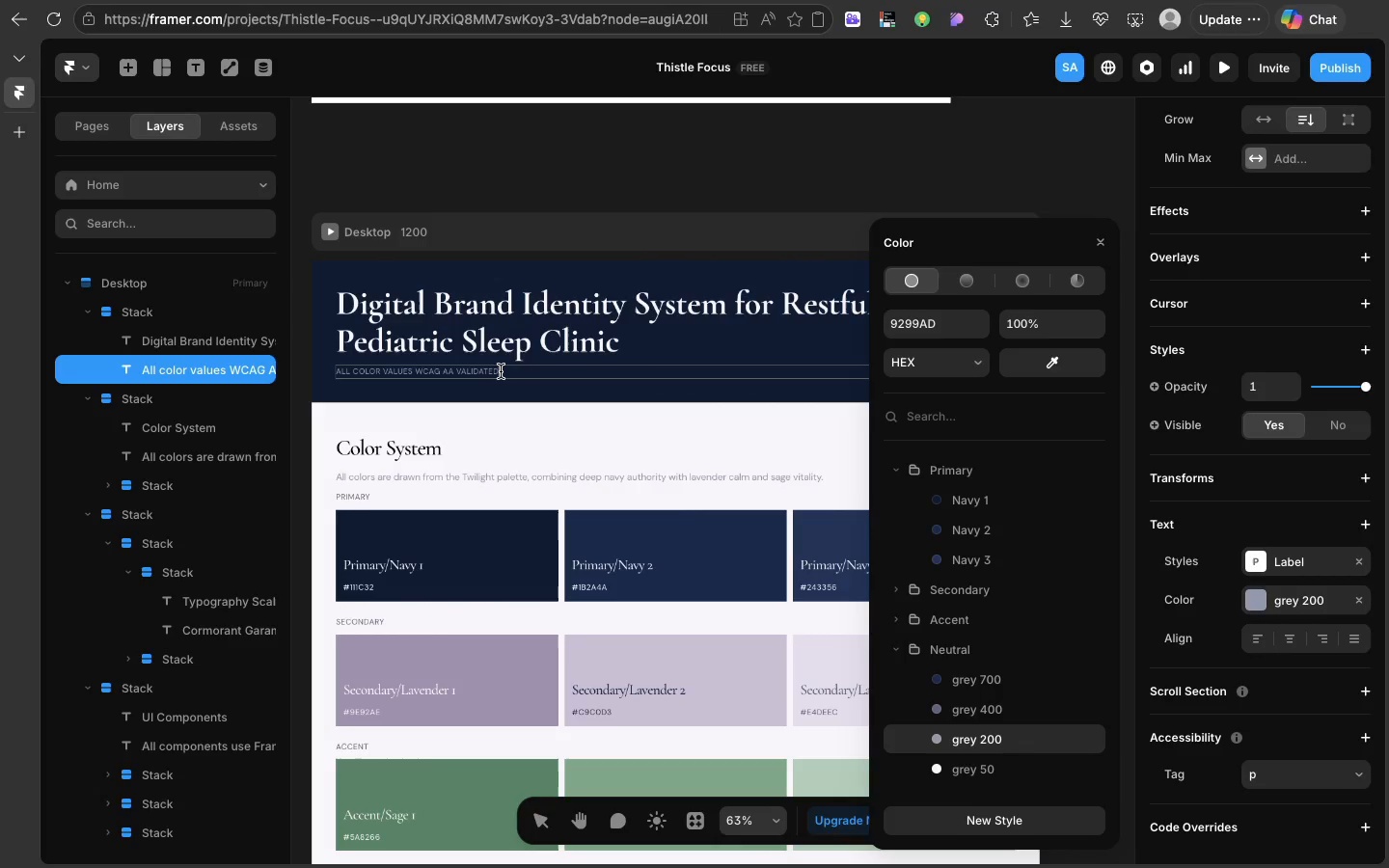 
key(Meta+CommandLeft)
 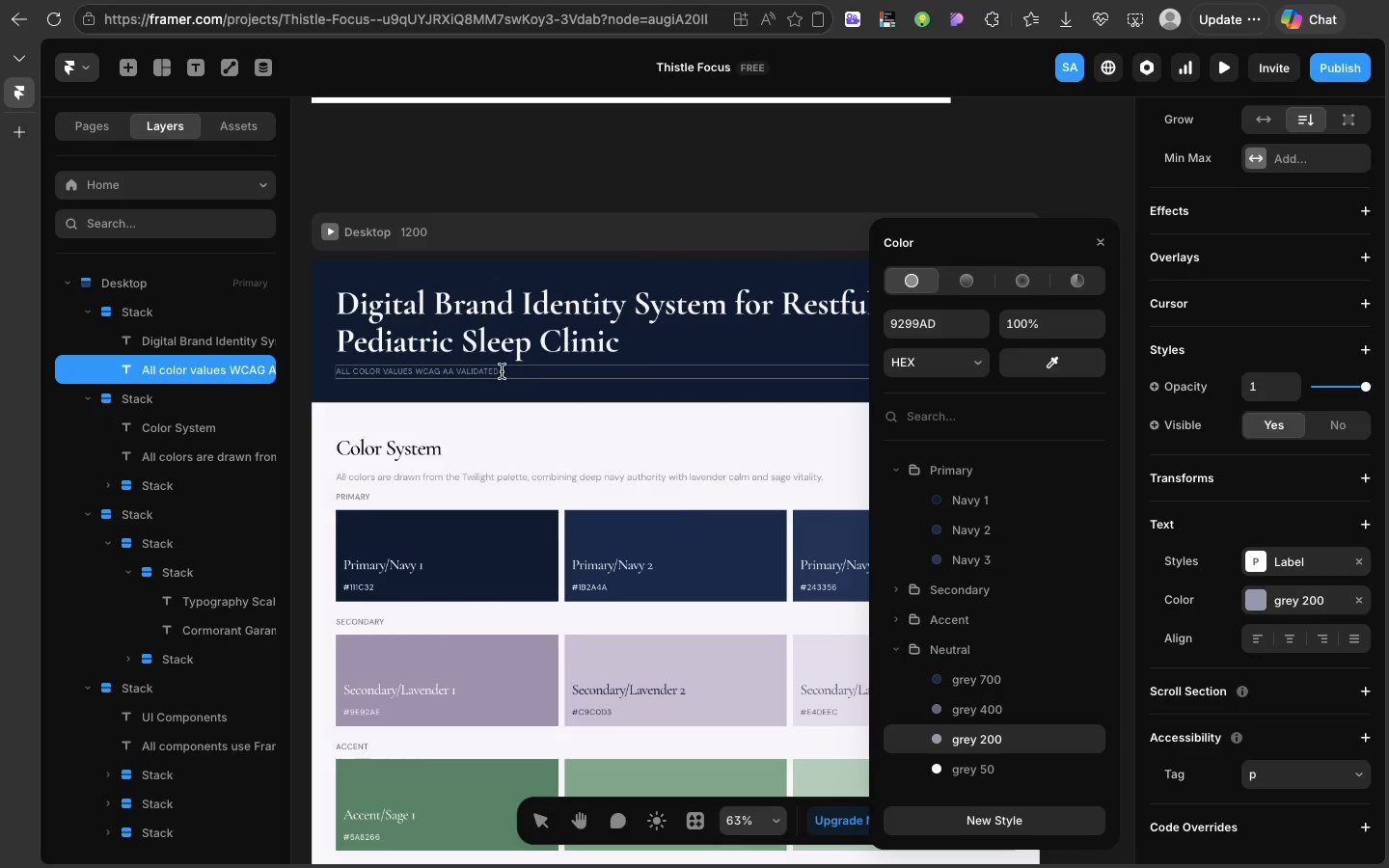 
key(Meta+V)
 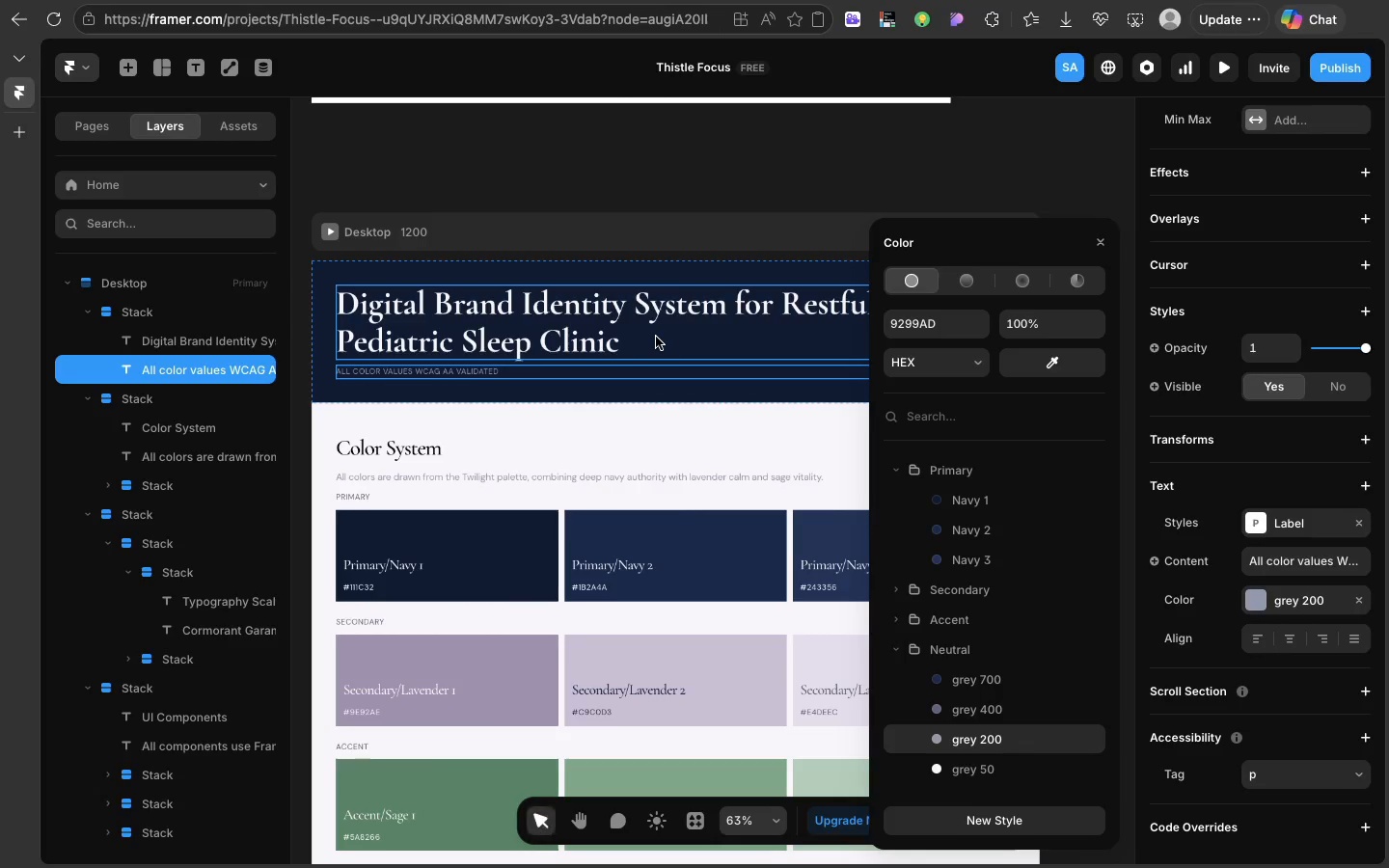 
left_click([656, 337])
 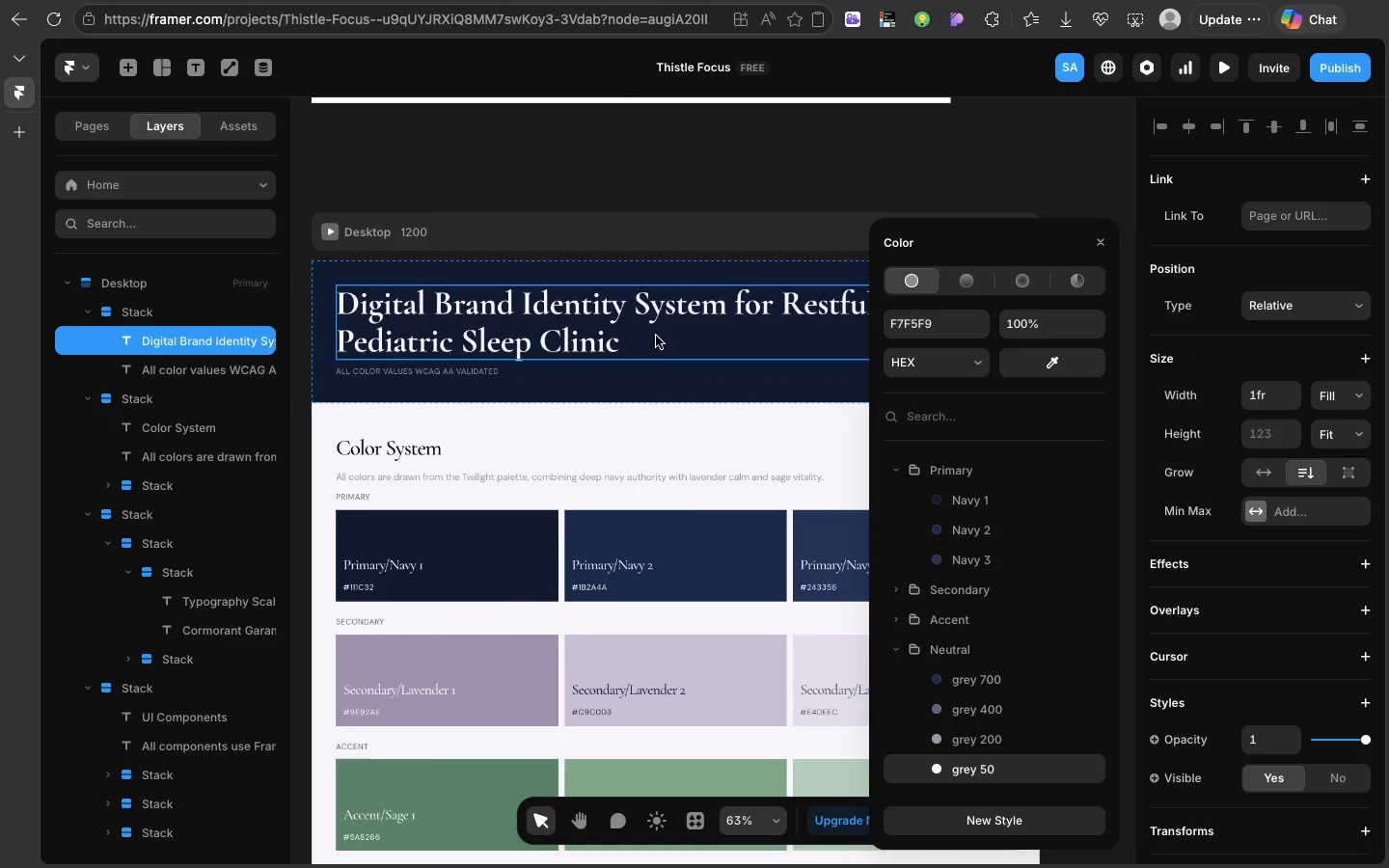 
left_click([656, 337])
 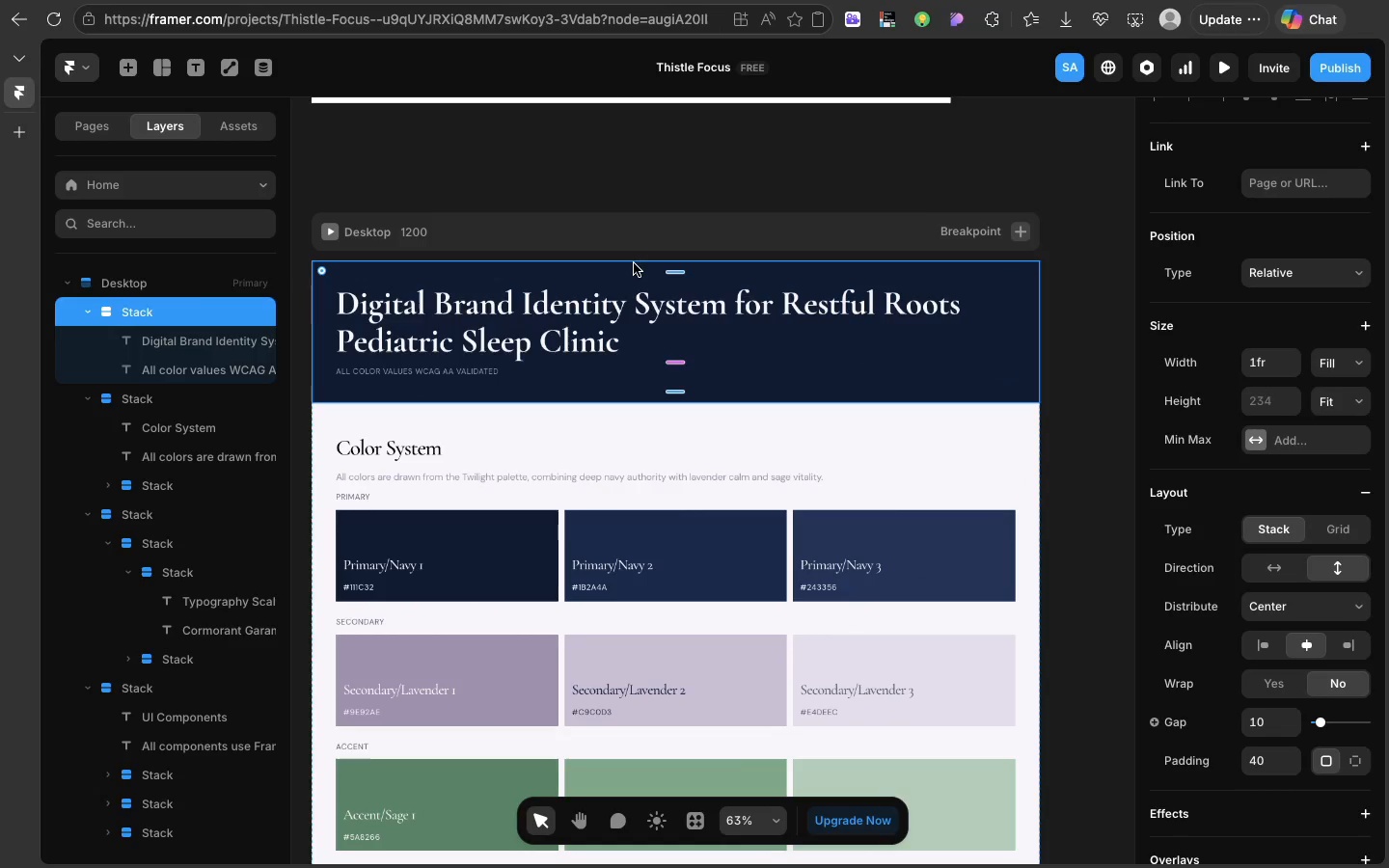 
left_click([634, 263])
 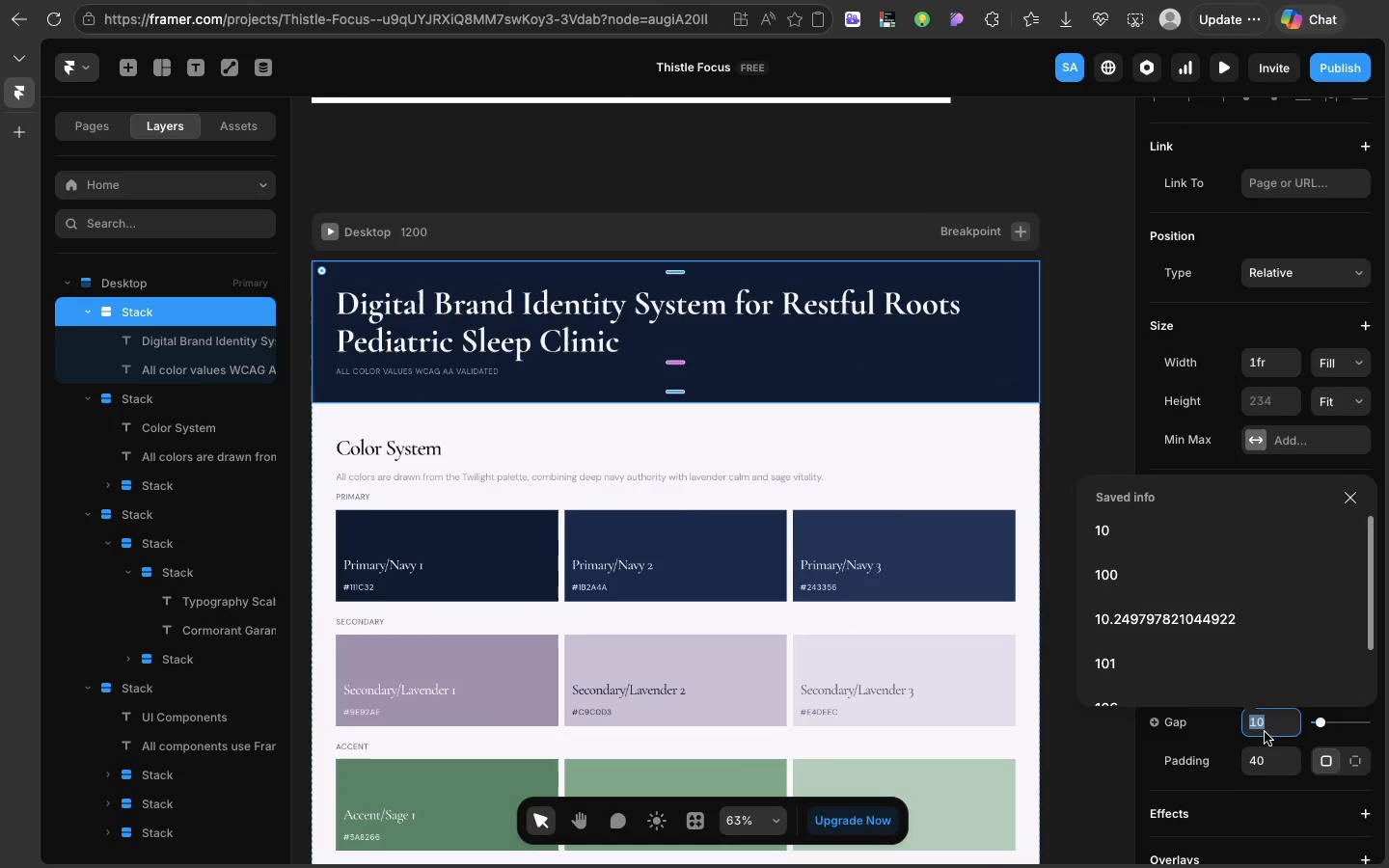 
left_click([1265, 732])
 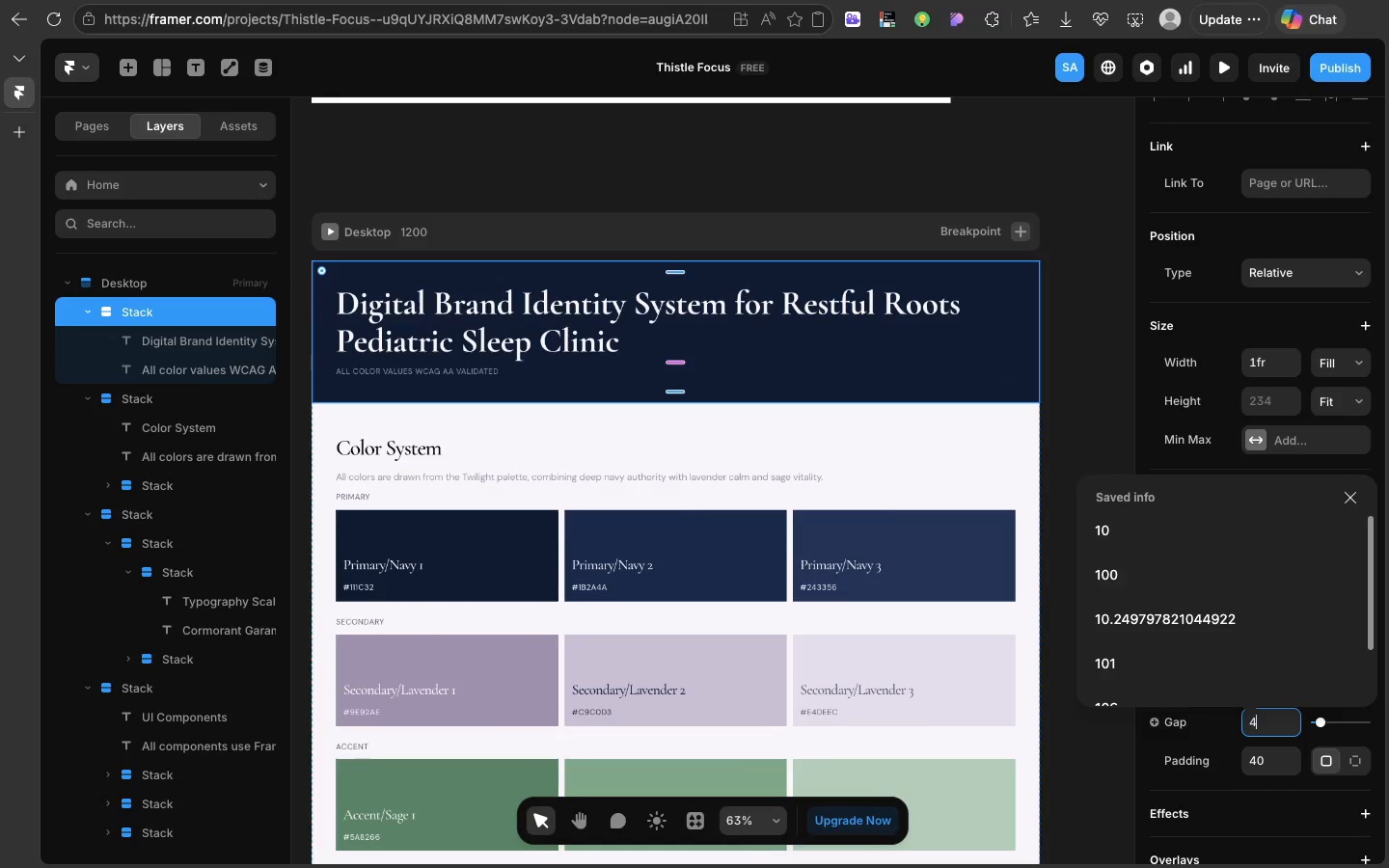 
type(40)
 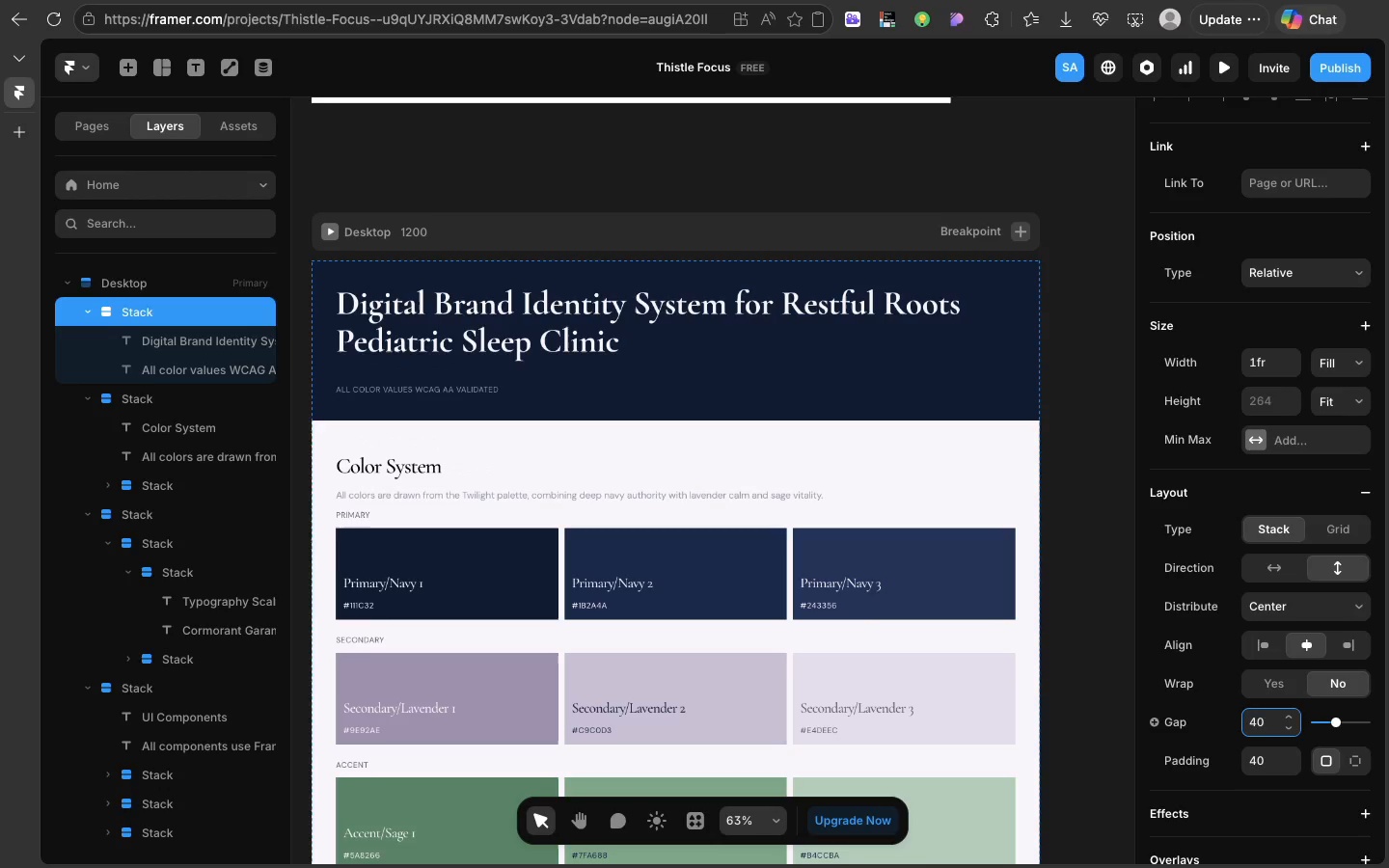 
key(Enter)